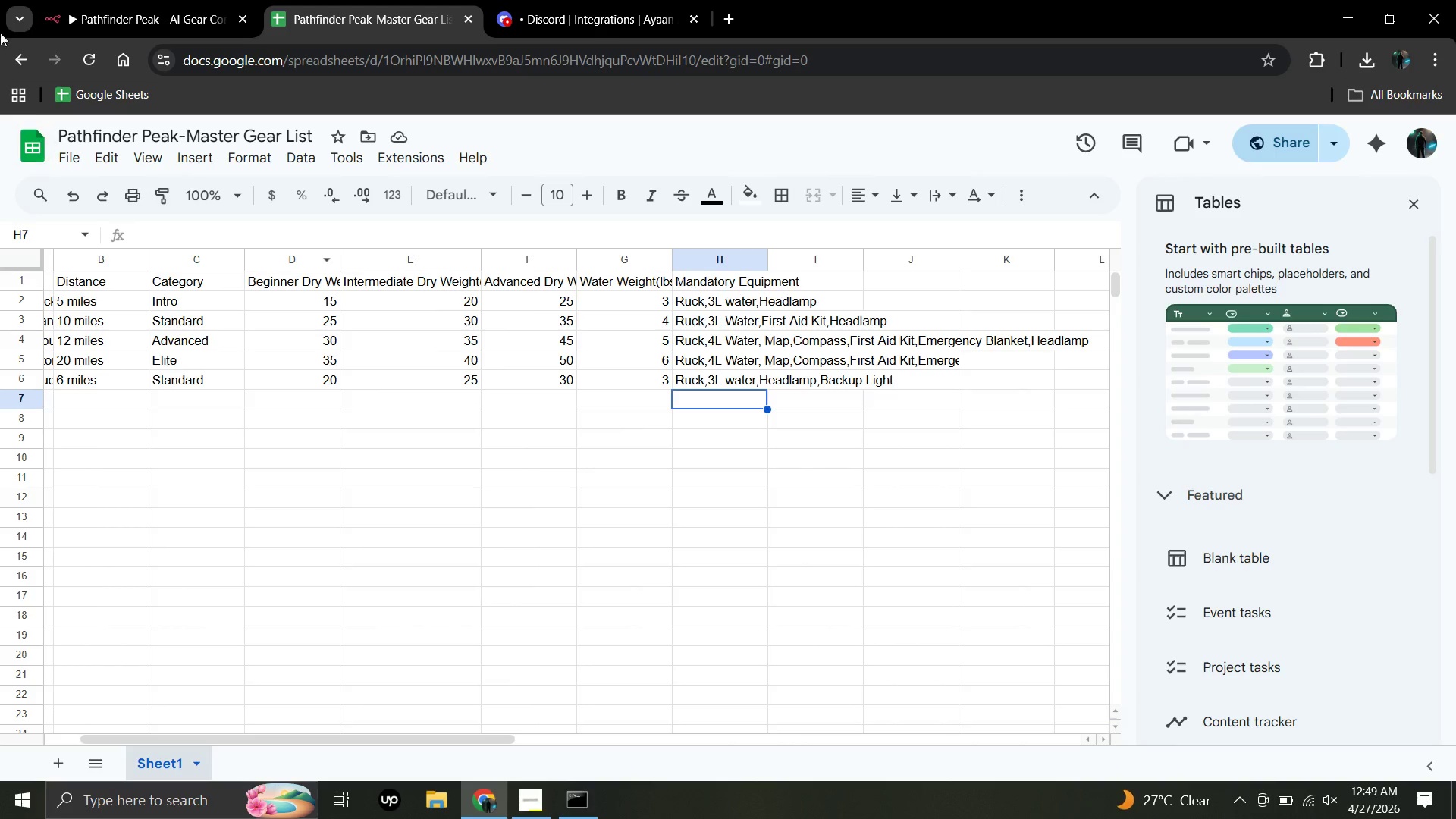 
left_click([185, 0])
 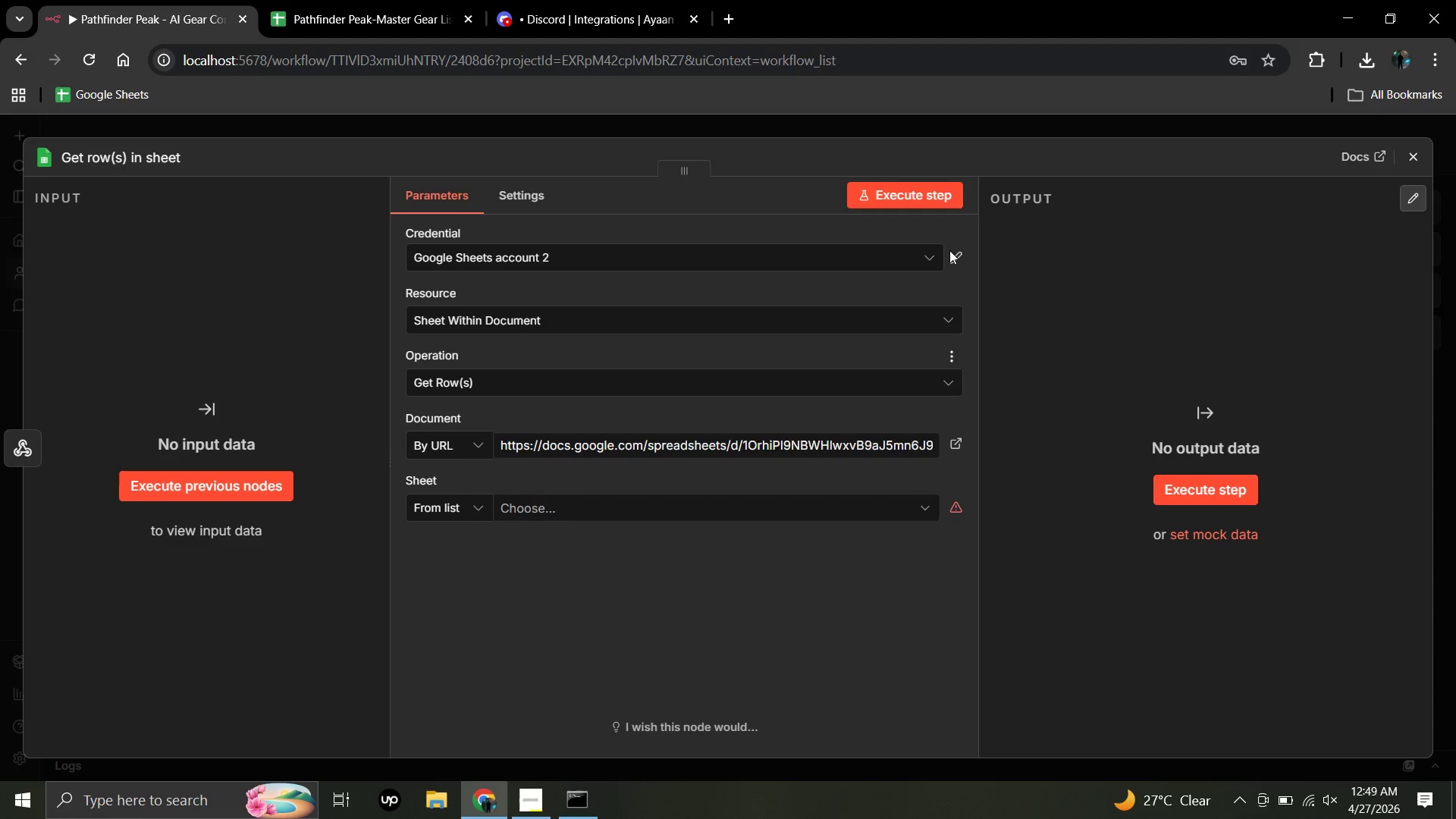 
left_click([954, 253])
 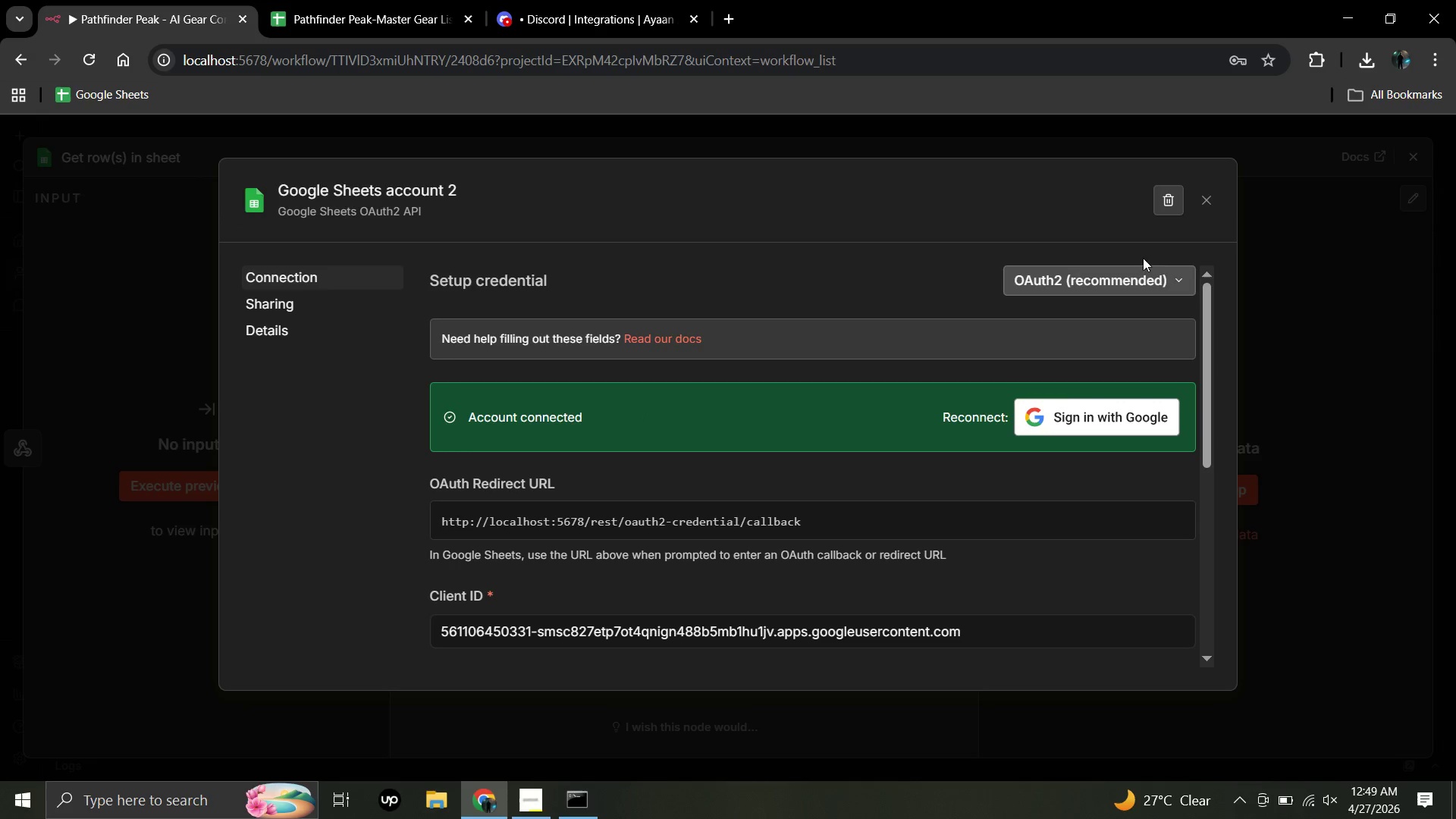 
left_click([1207, 205])
 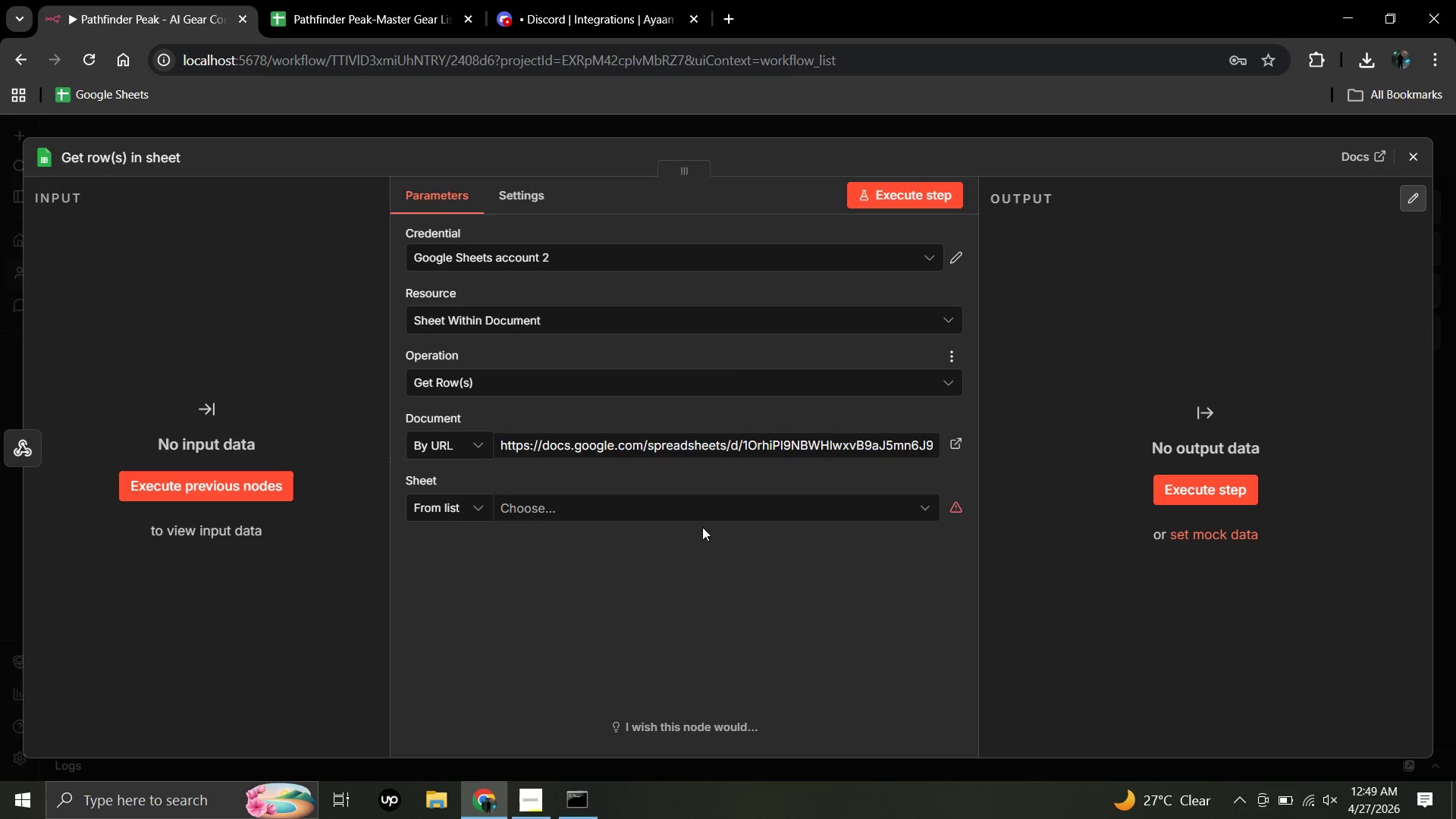 
left_click([702, 522])
 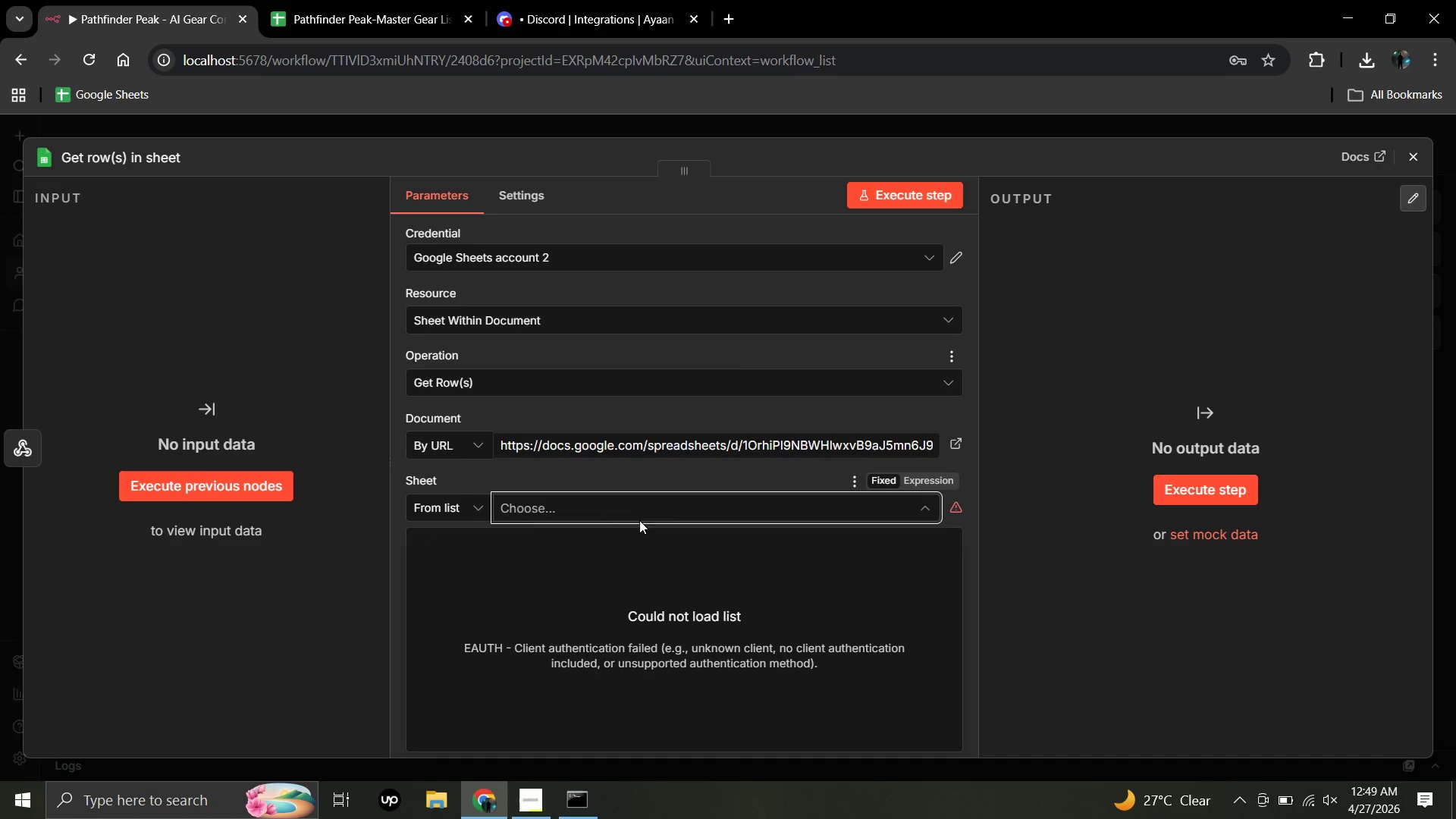 
left_click([472, 511])
 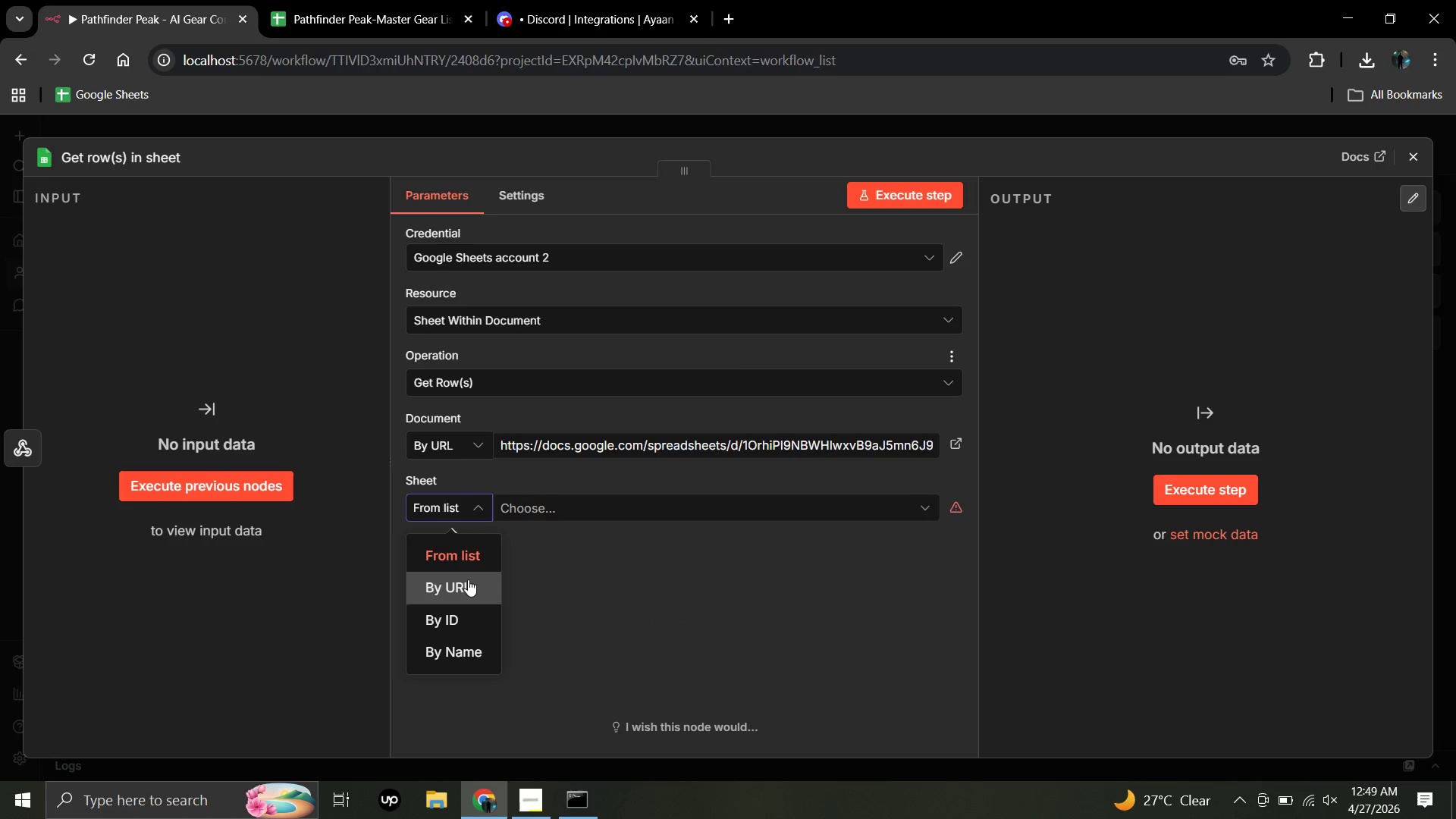 
left_click([468, 580])
 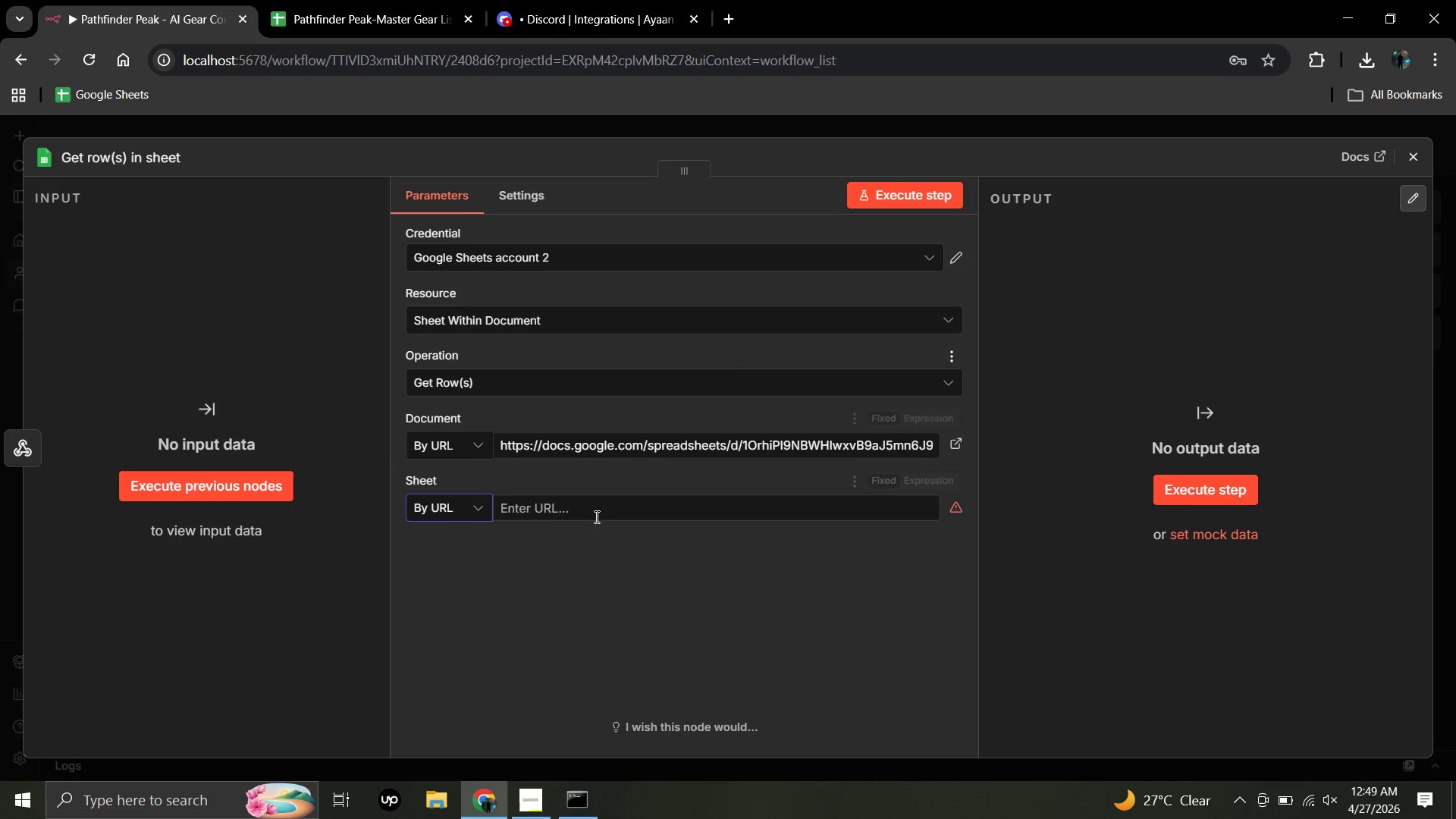 
left_click([605, 508])
 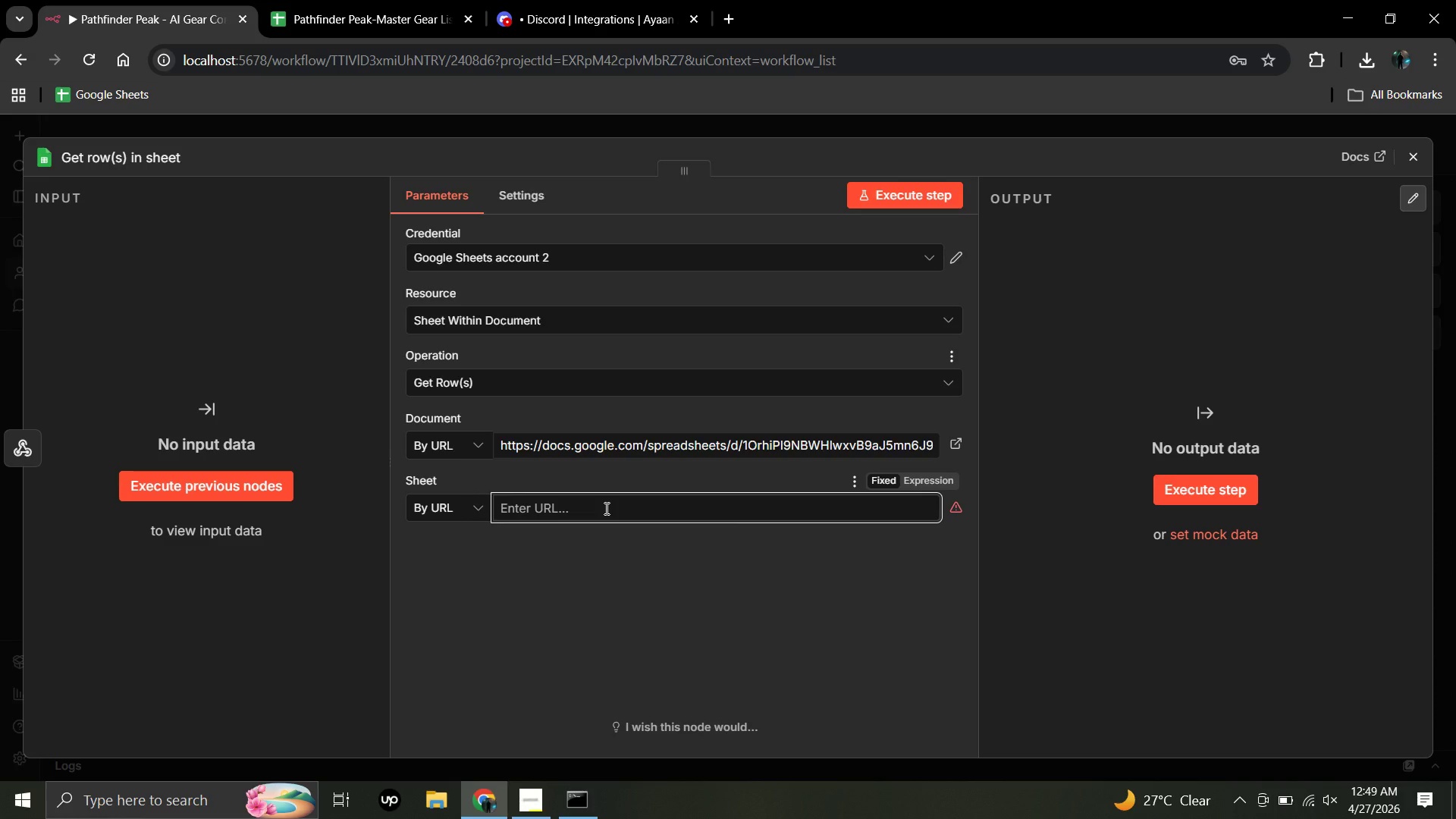 
hold_key(key=ControlLeft, duration=1.75)
 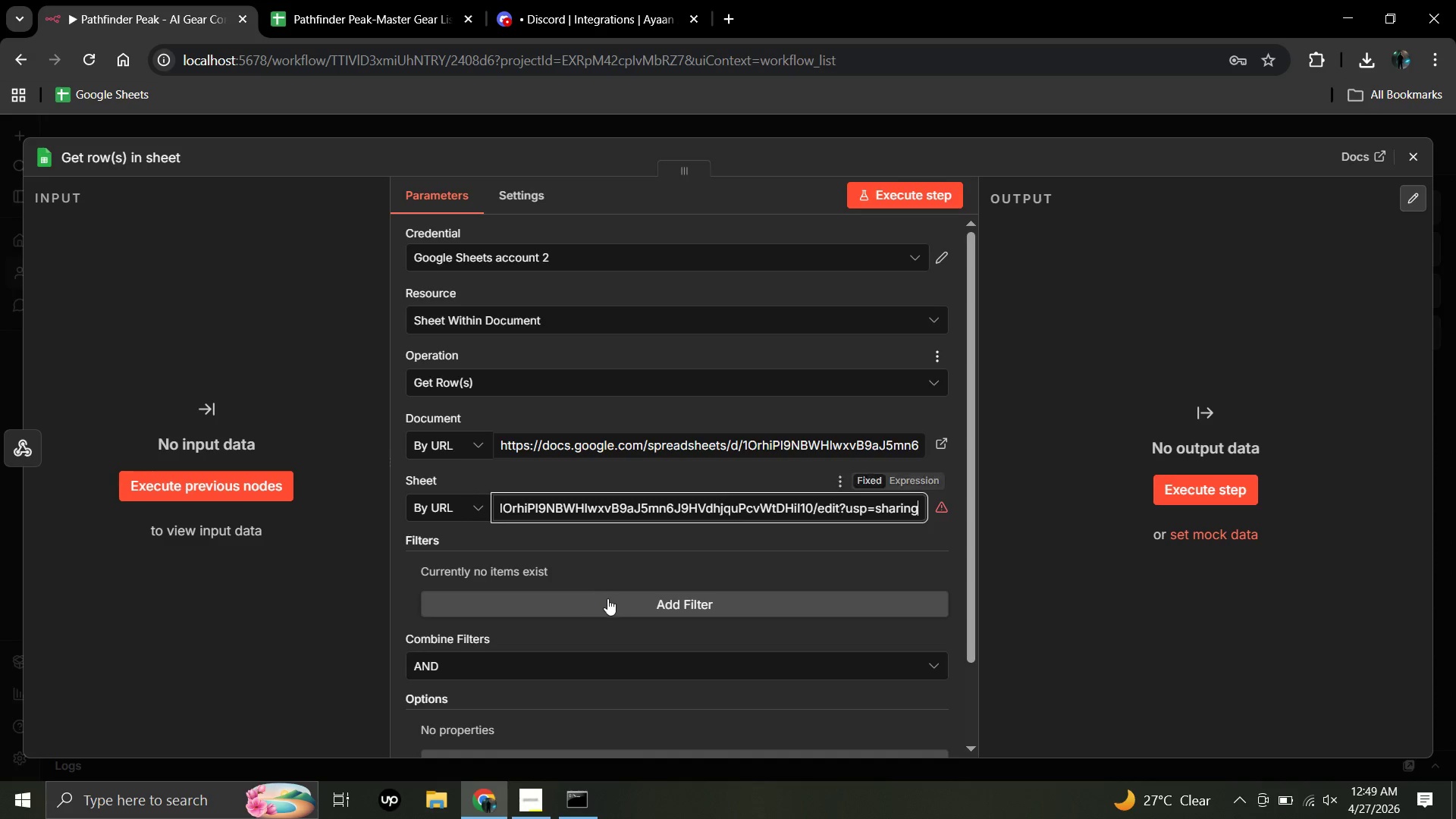 
hold_key(key=V, duration=0.31)
 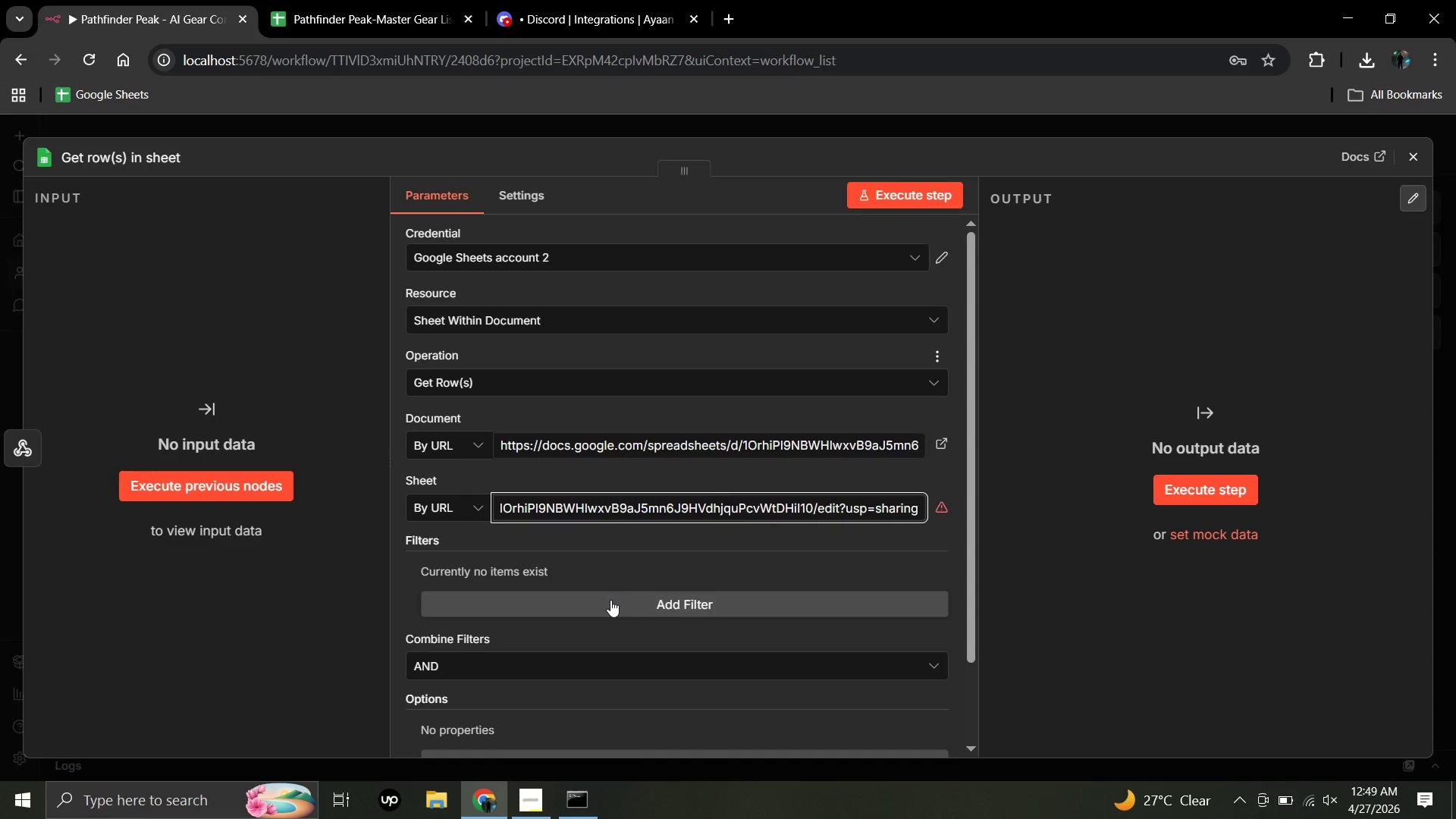 
scroll: coordinate [613, 600], scroll_direction: down, amount: 2.0
 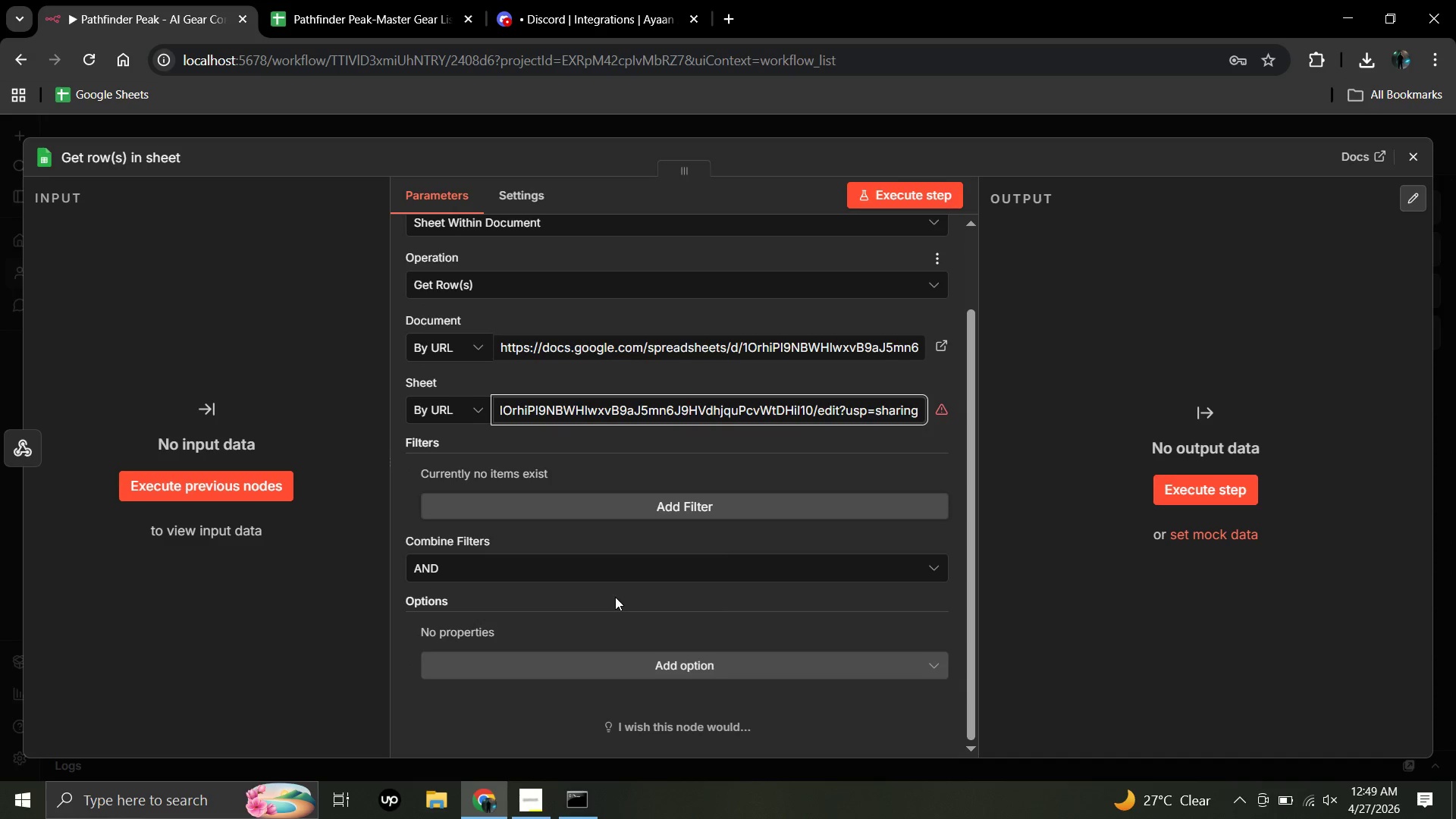 
scroll: coordinate [617, 597], scroll_direction: none, amount: 0.0
 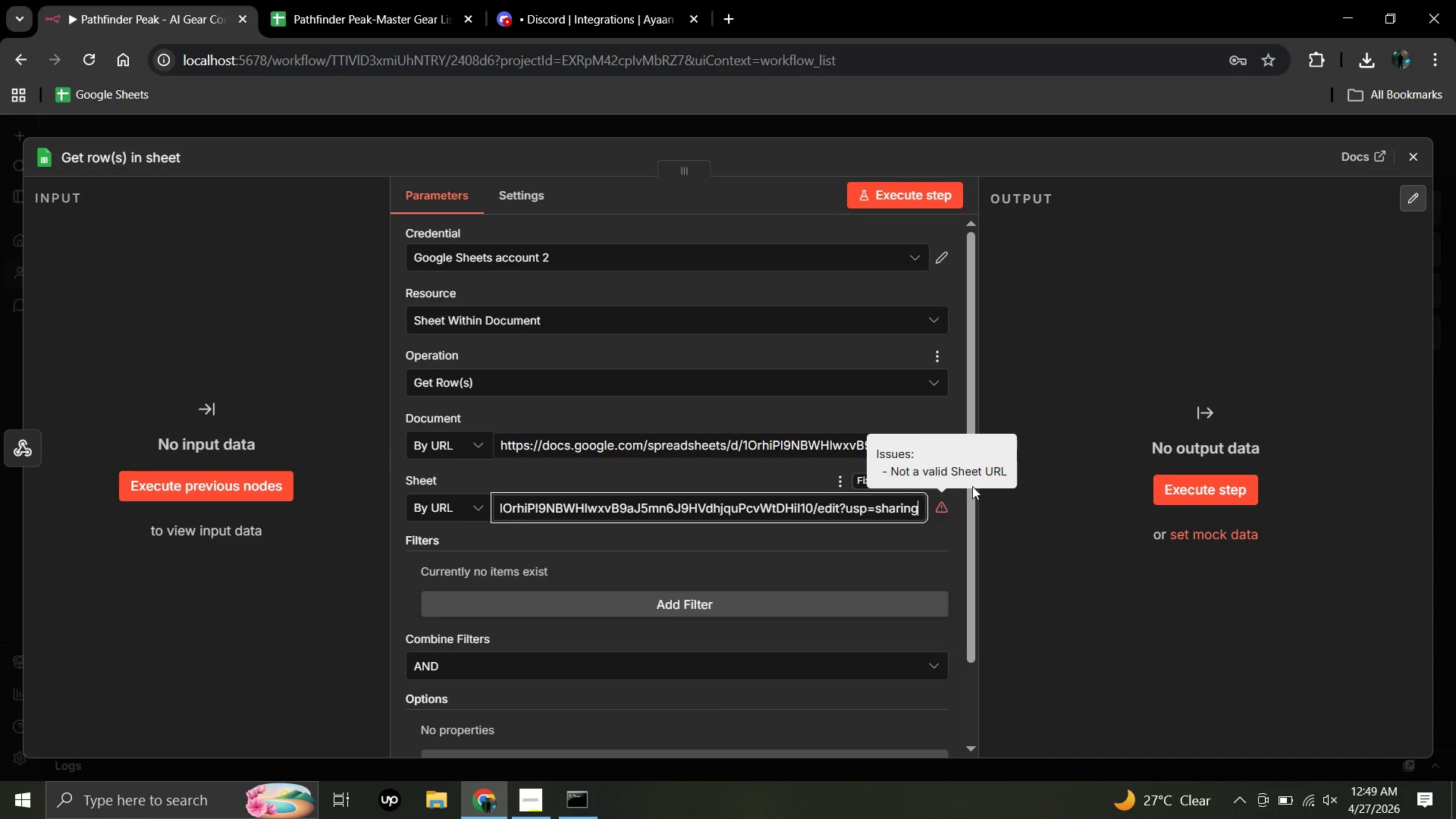 
wait(5.05)
 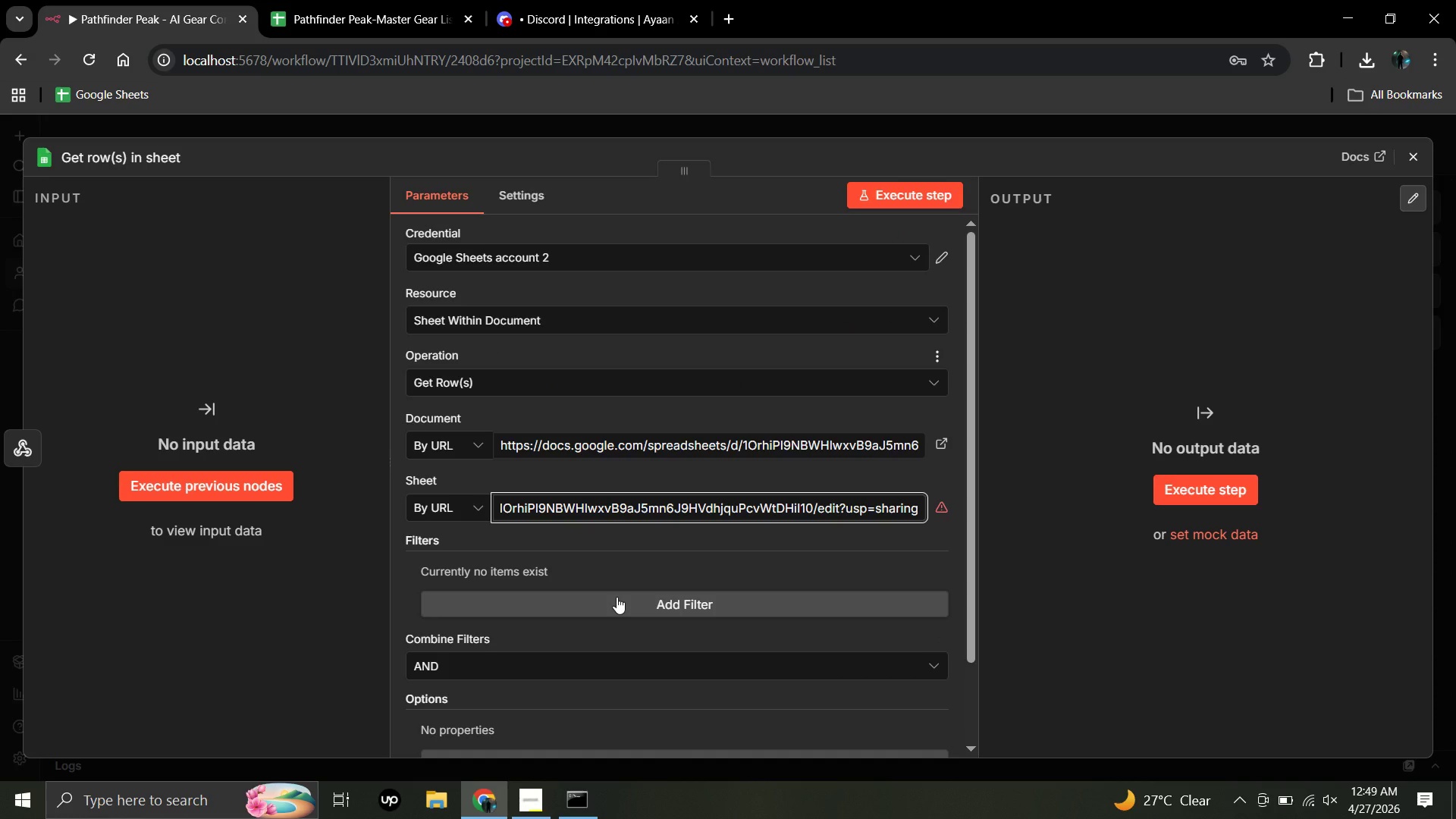 
scroll: coordinate [908, 358], scroll_direction: up, amount: 4.0
 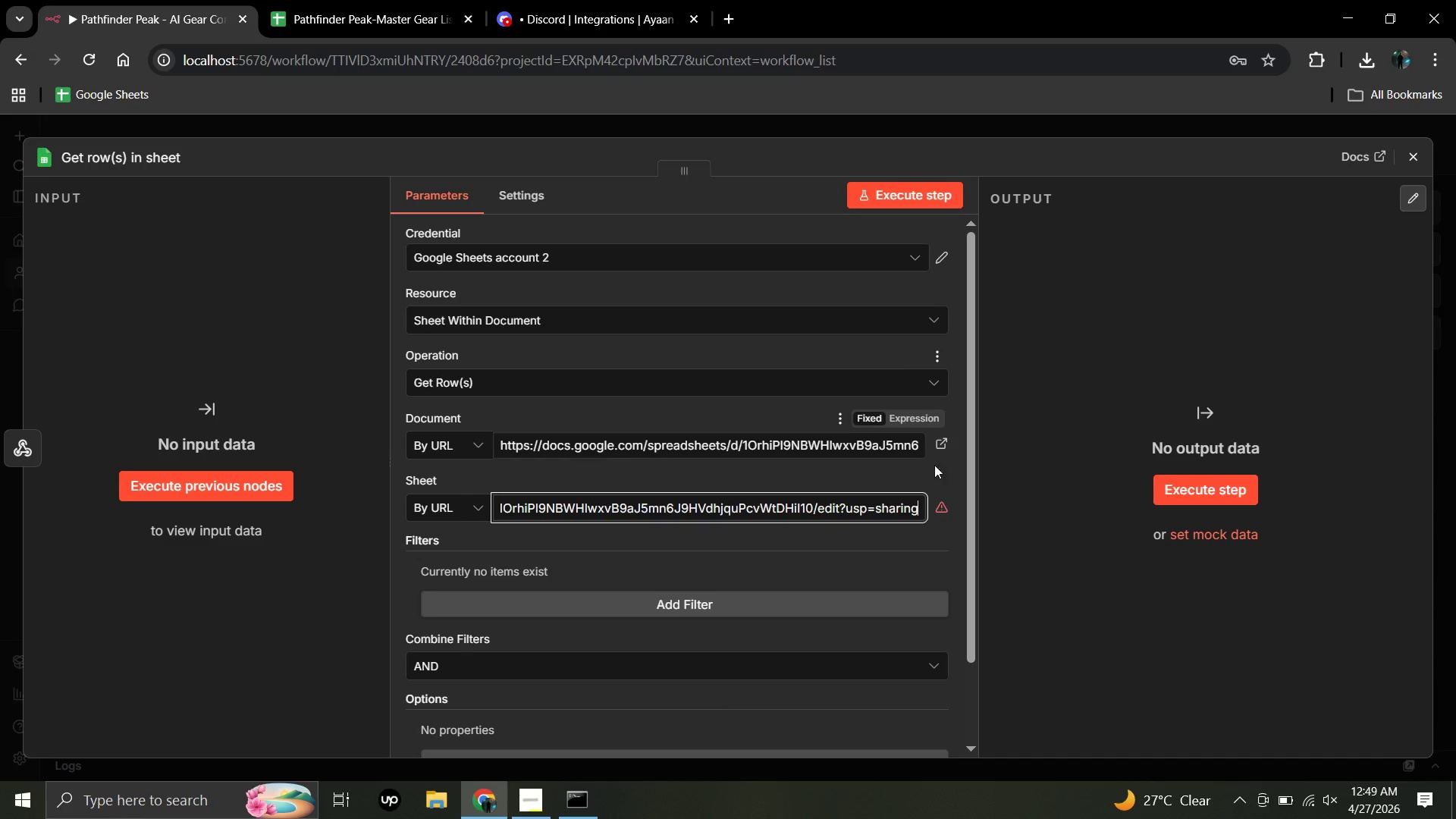 
mouse_move([908, 504])
 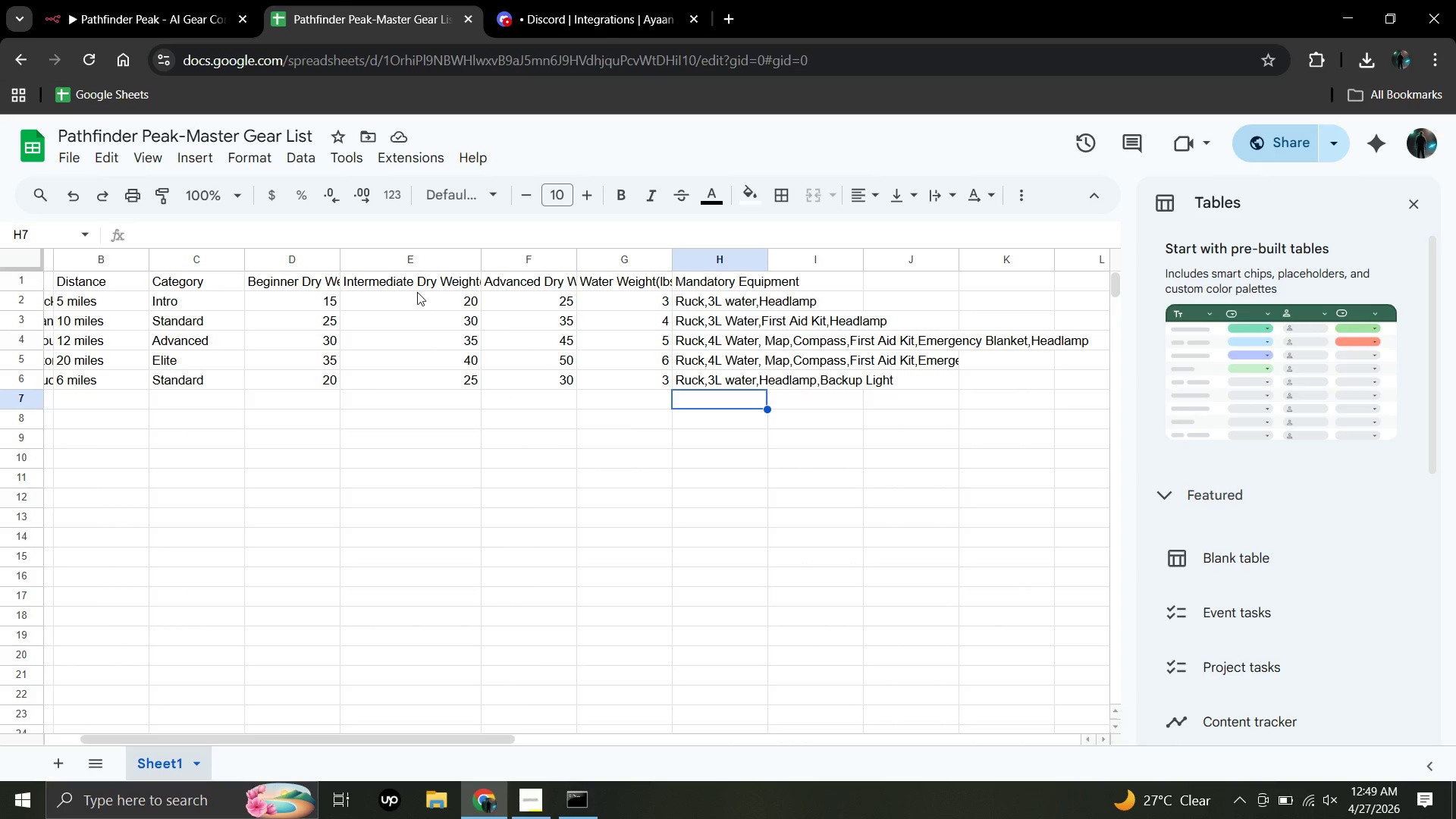 
wait(5.22)
 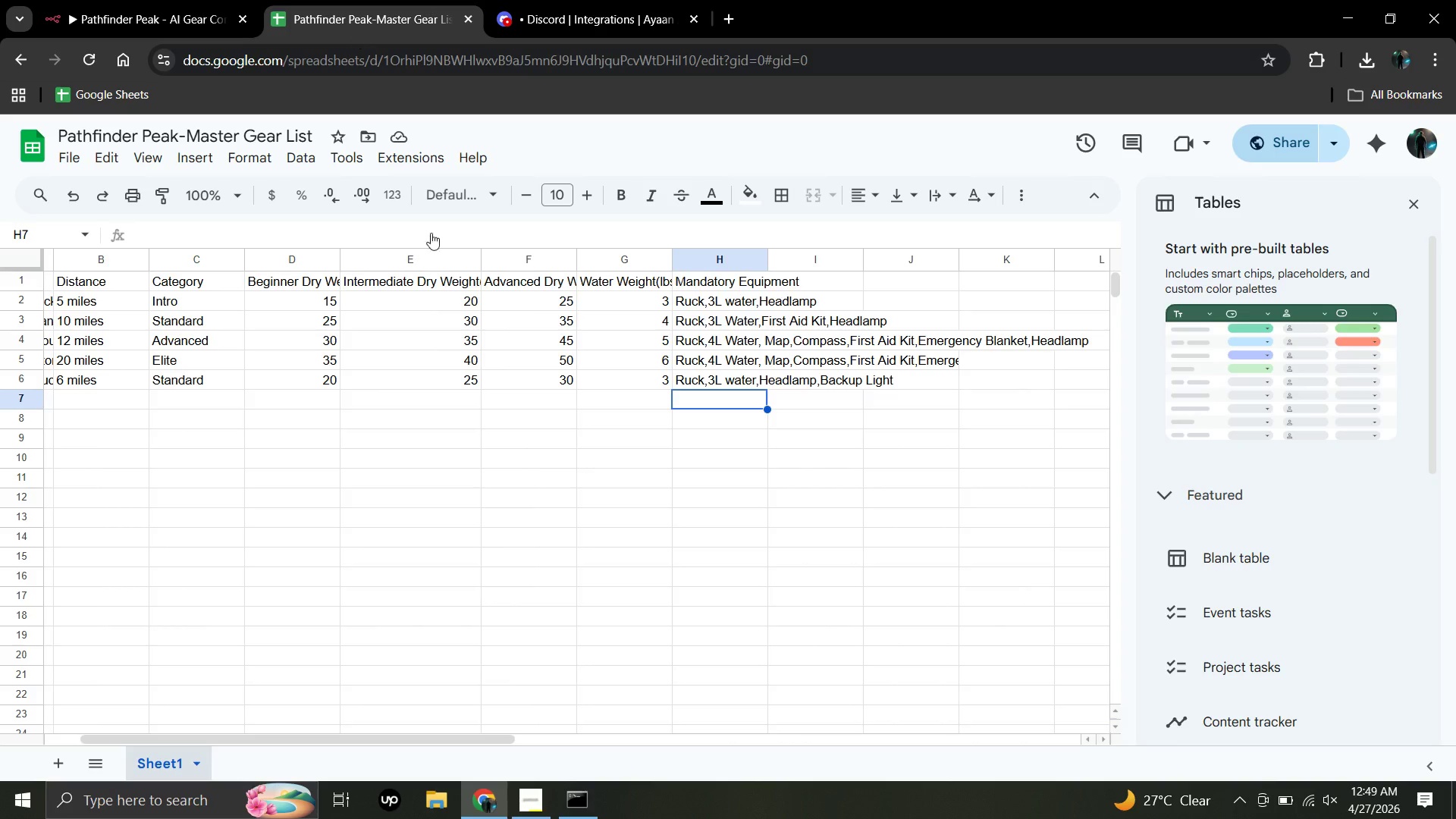 
left_click([144, 13])
 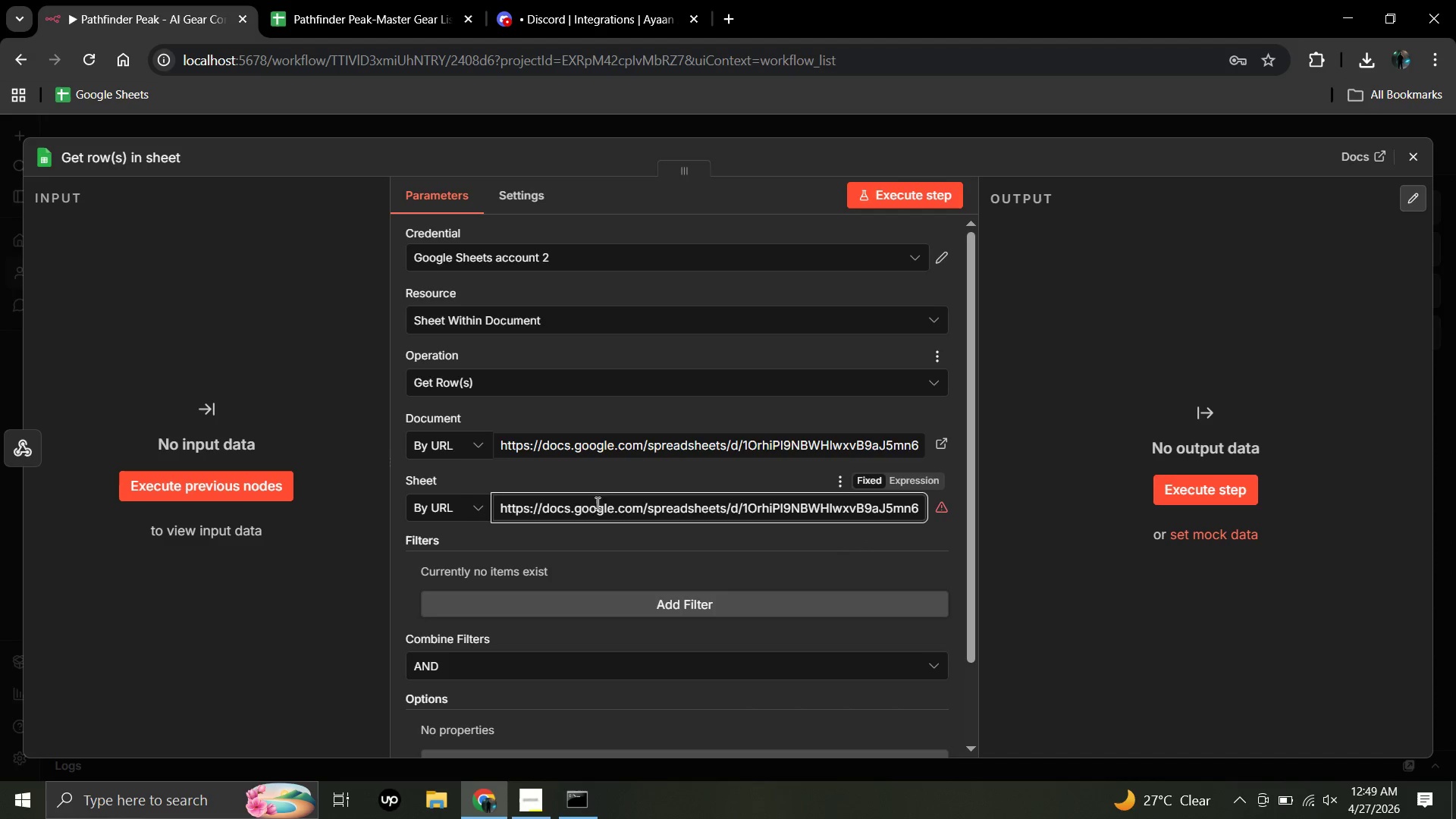 
left_click([478, 515])
 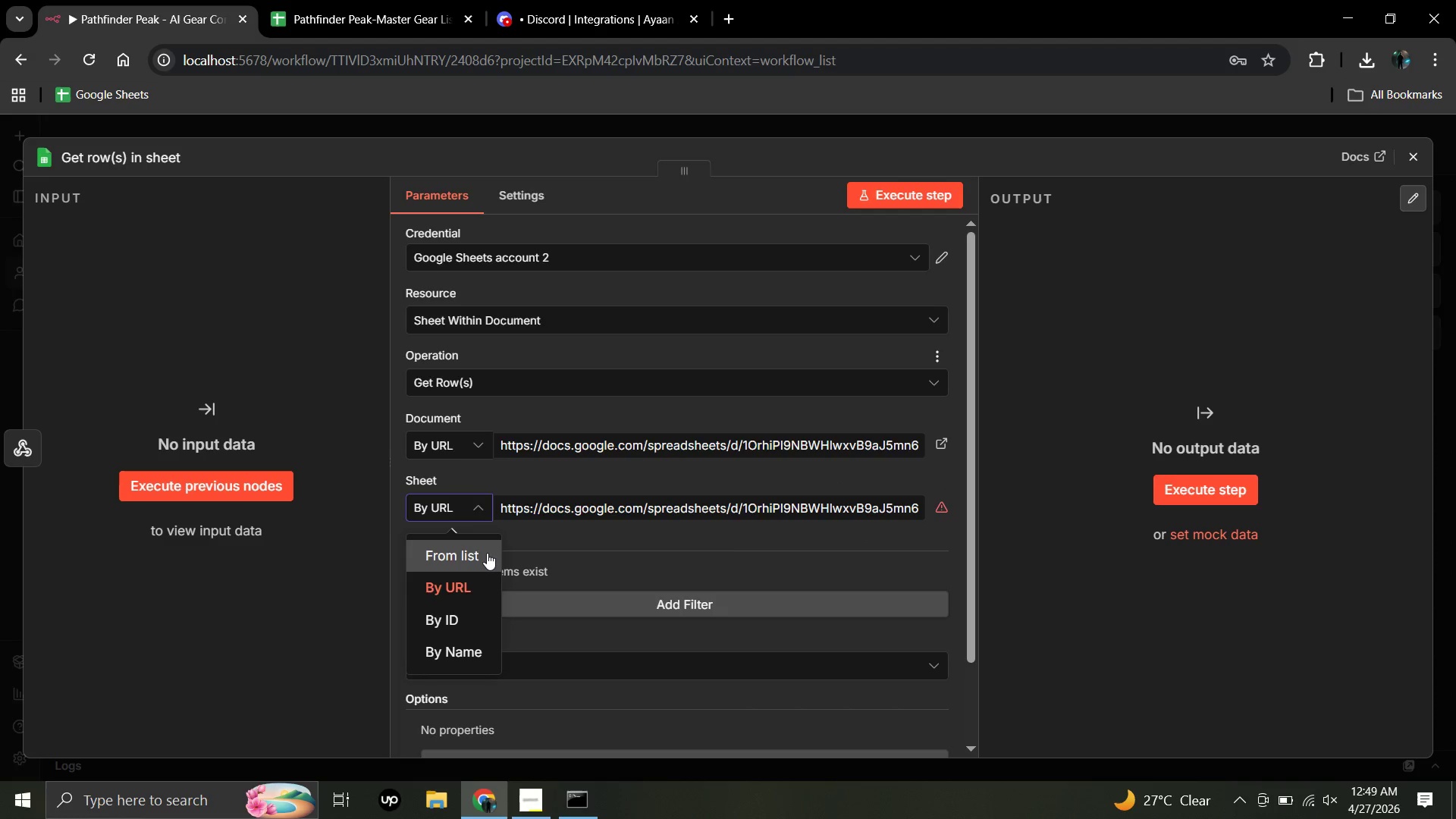 
left_click([487, 553])
 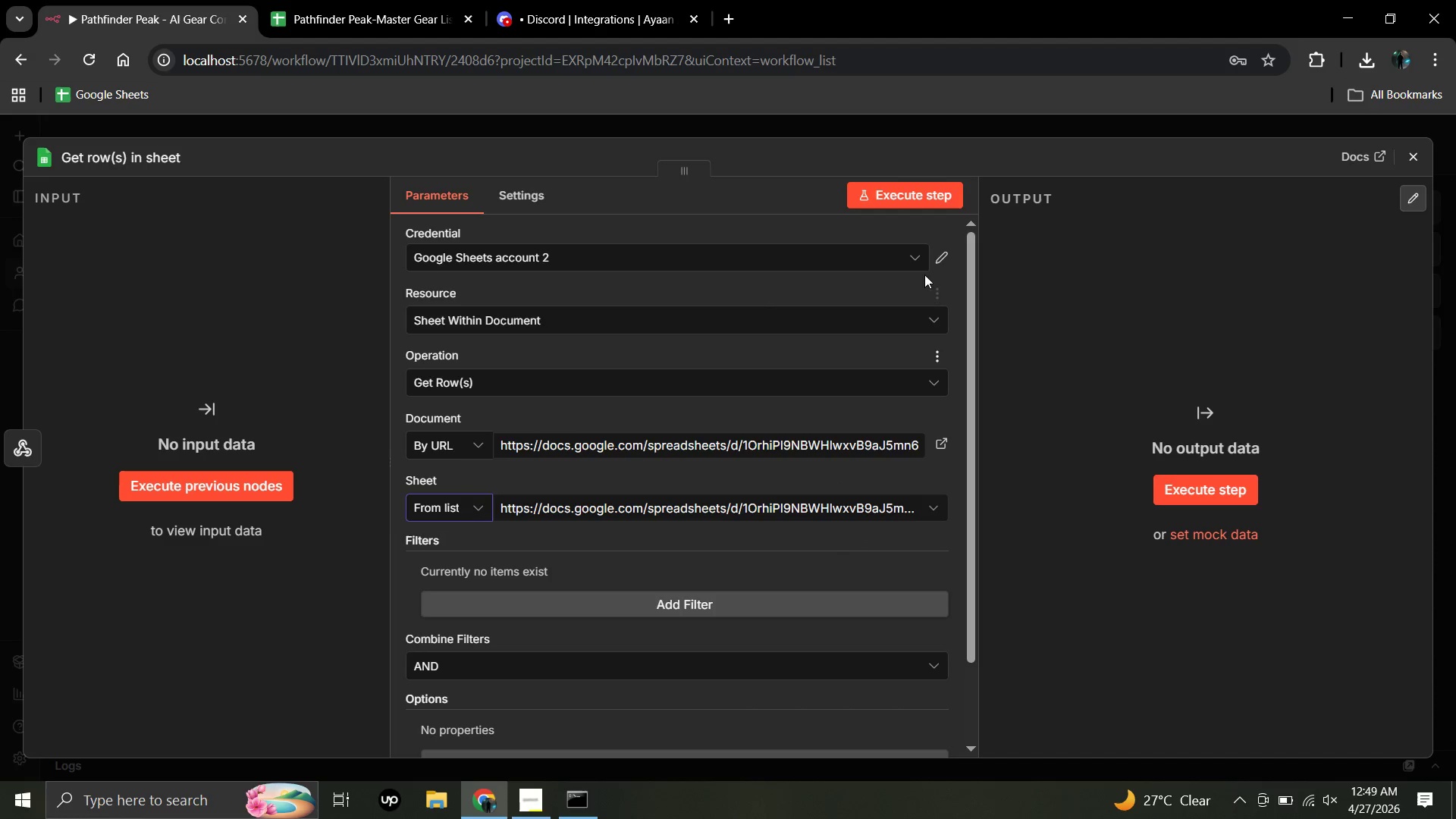 
mouse_move([874, 299])
 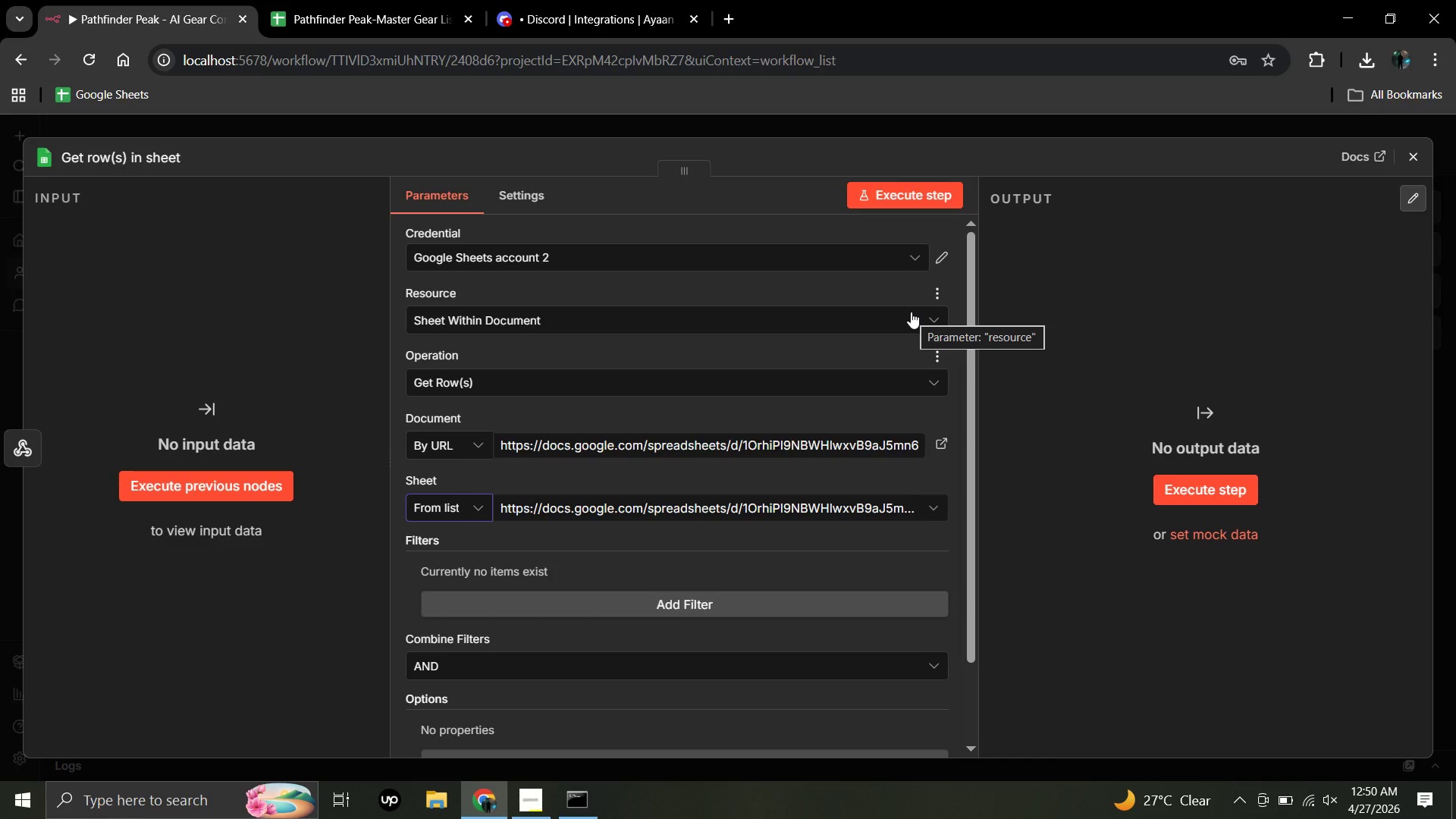 
wait(15.02)
 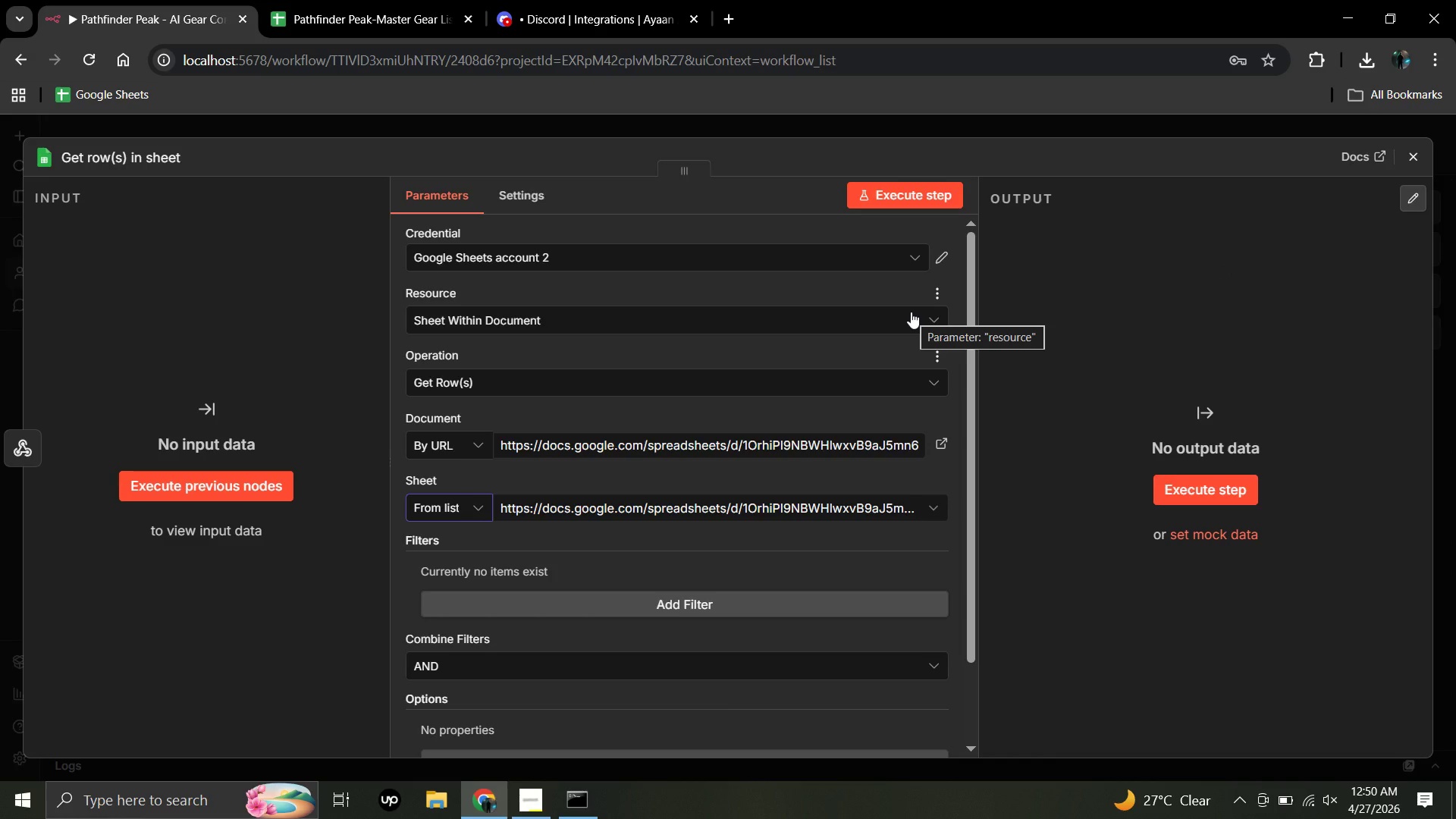 
left_click([935, 507])
 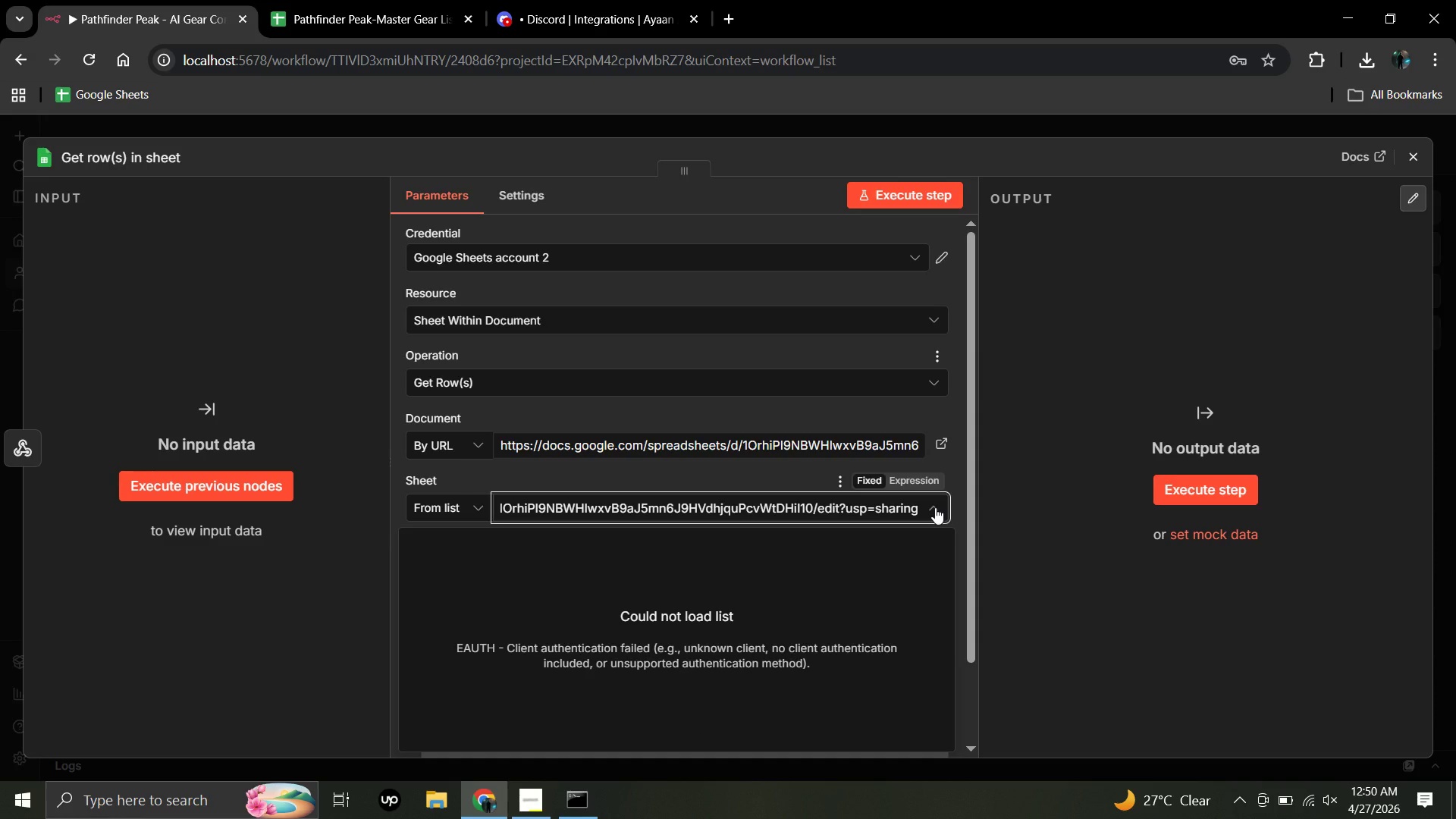 
wait(9.58)
 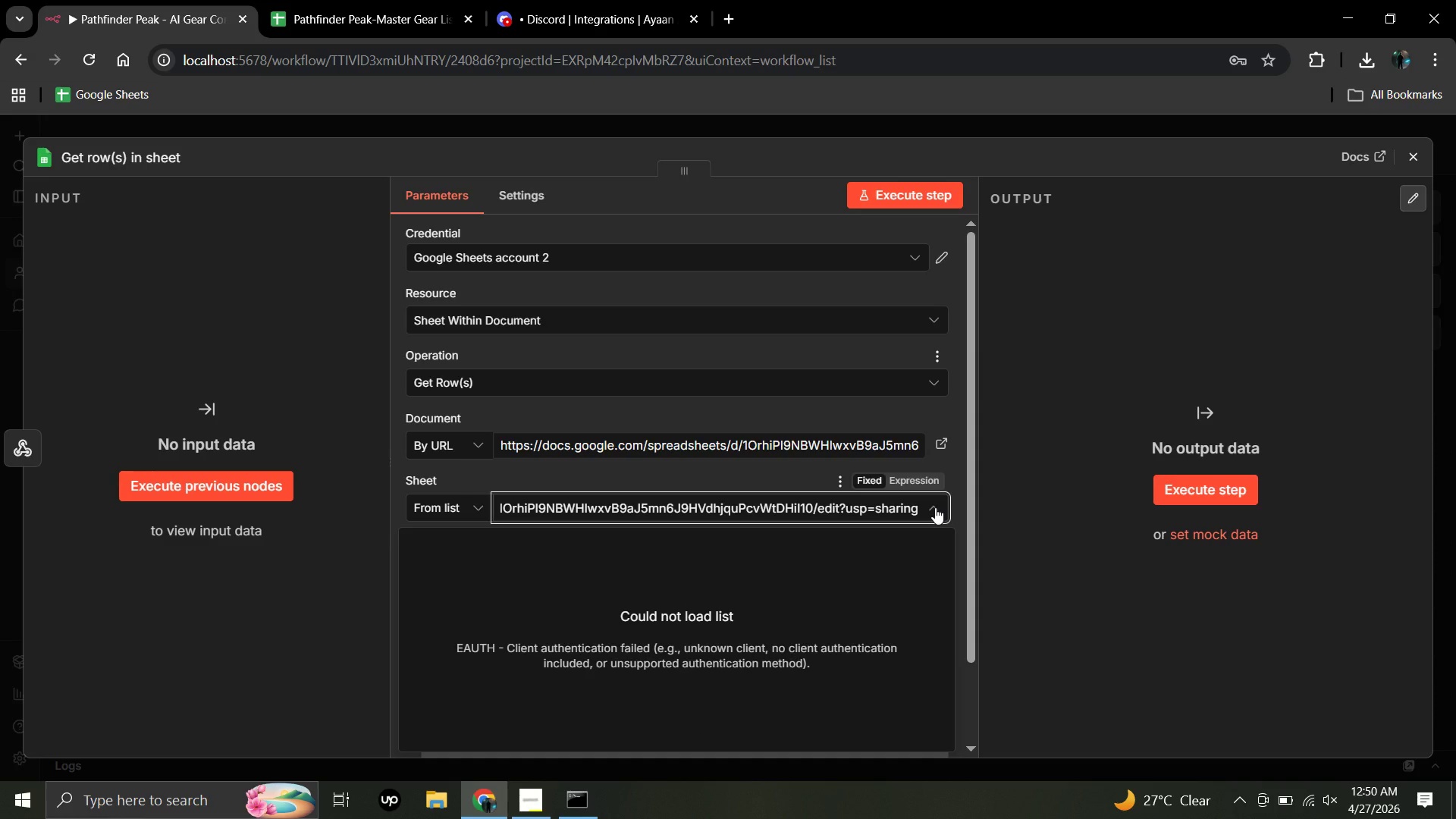 
left_click([701, 461])
 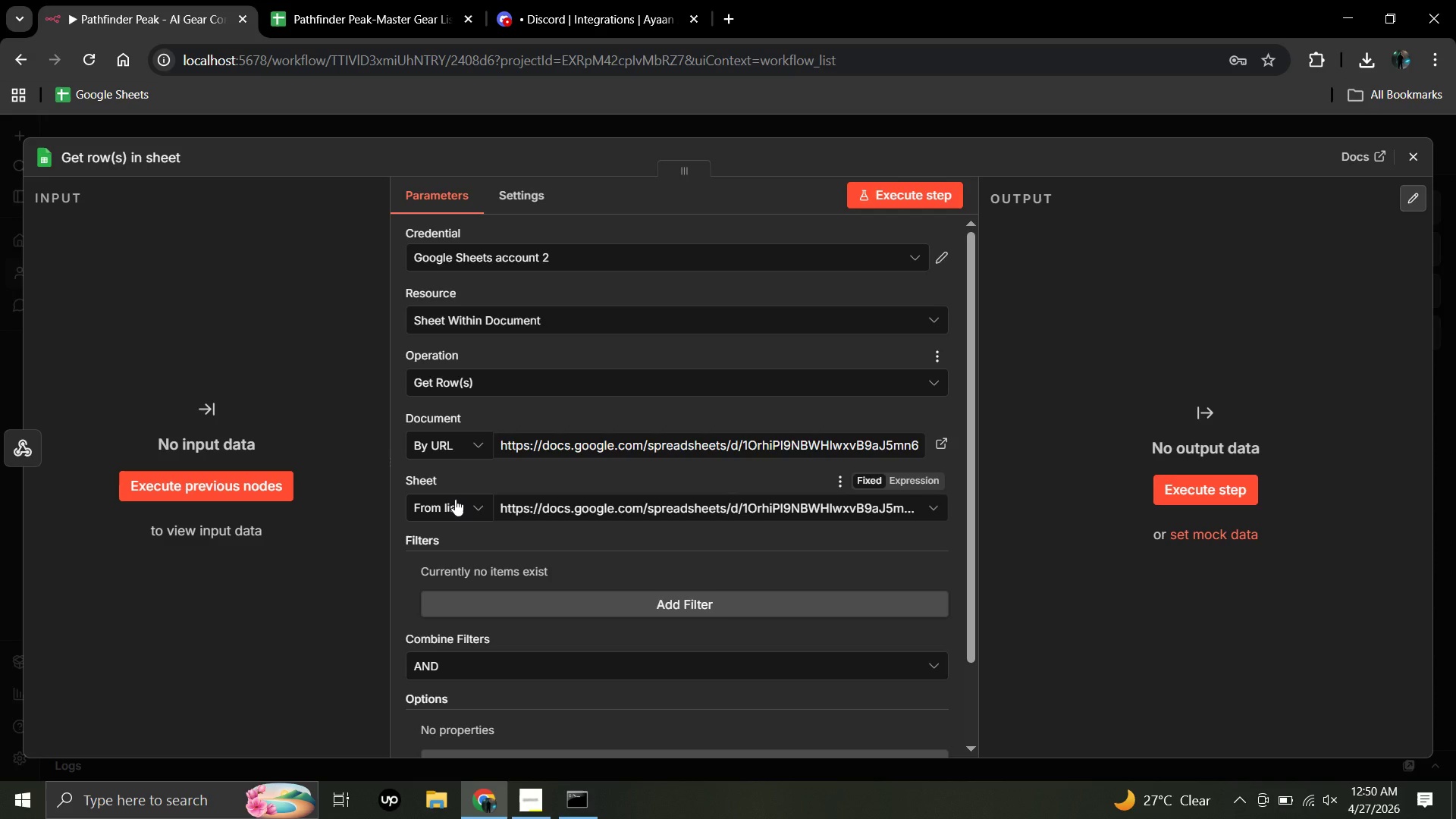 
left_click([455, 499])
 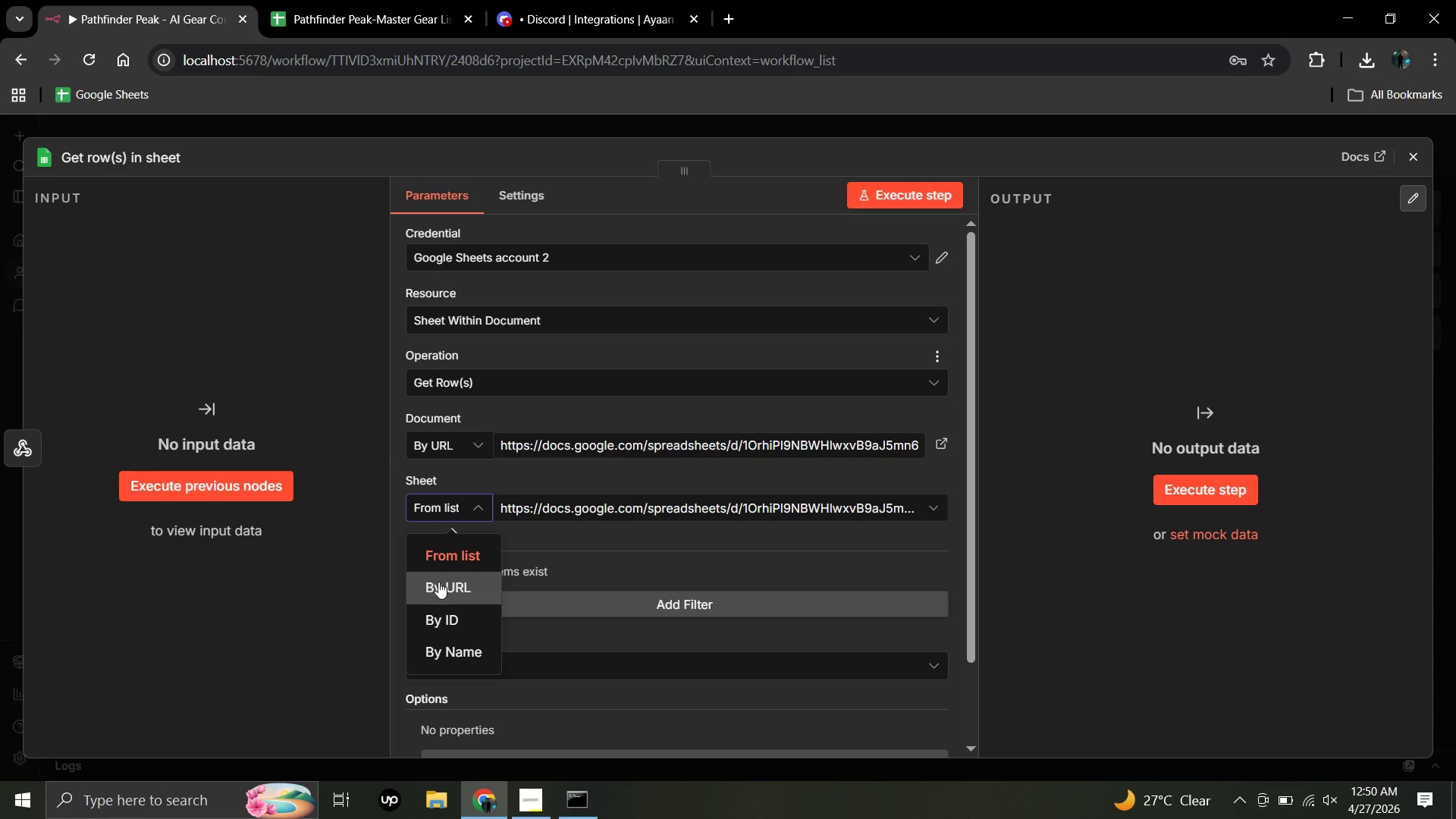 
left_click([438, 582])
 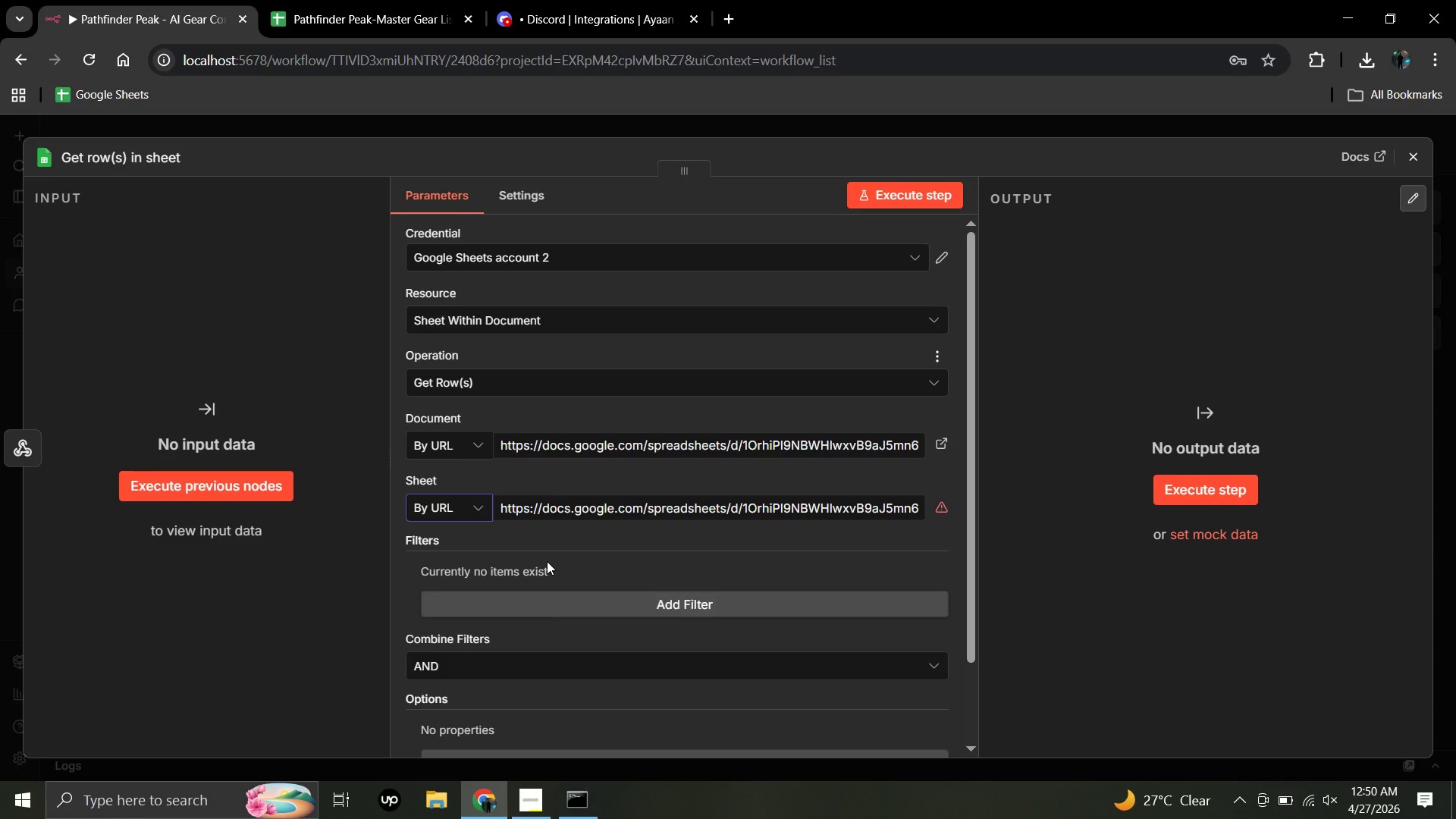 
wait(9.34)
 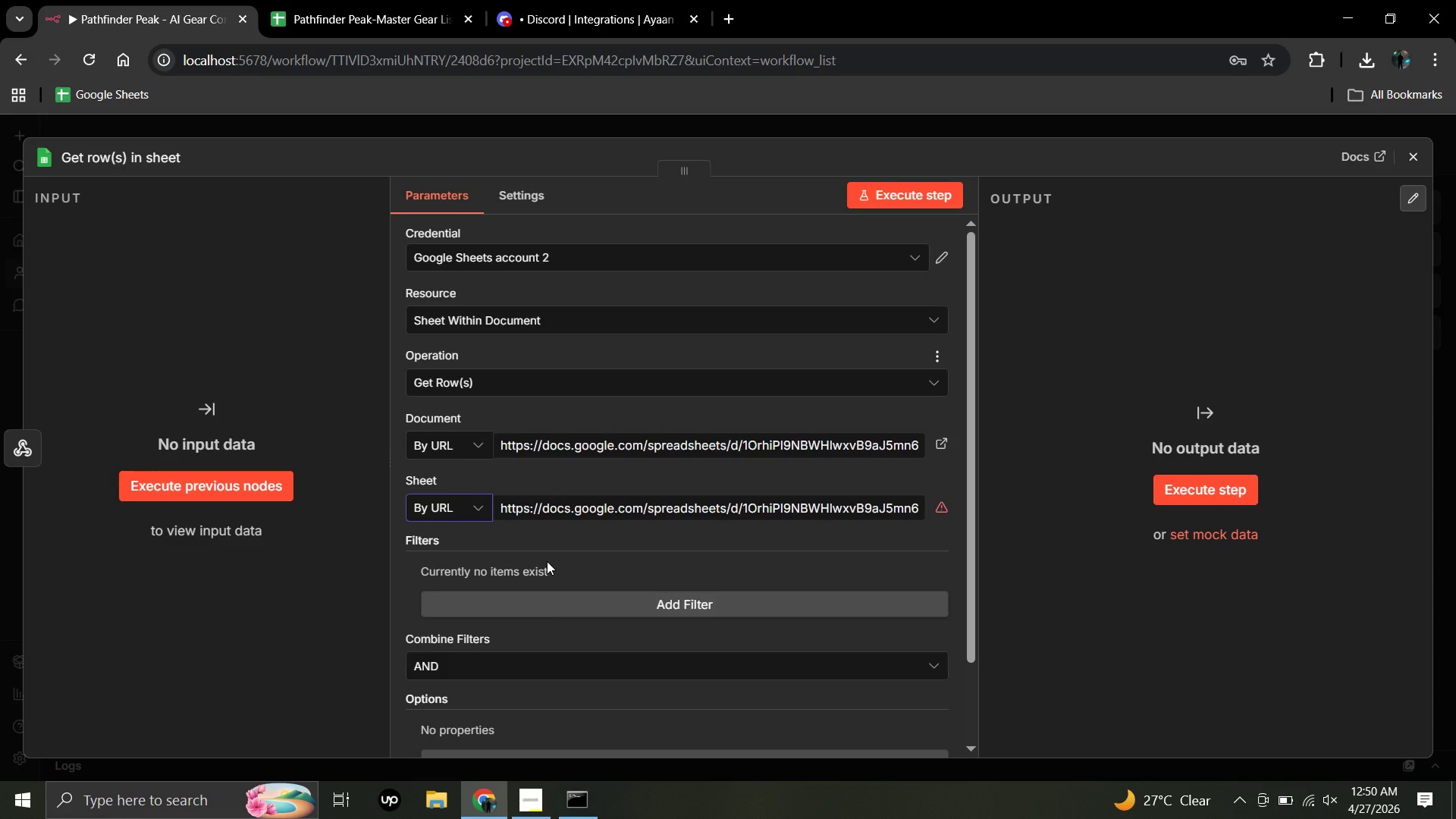 
left_click([182, 160])
 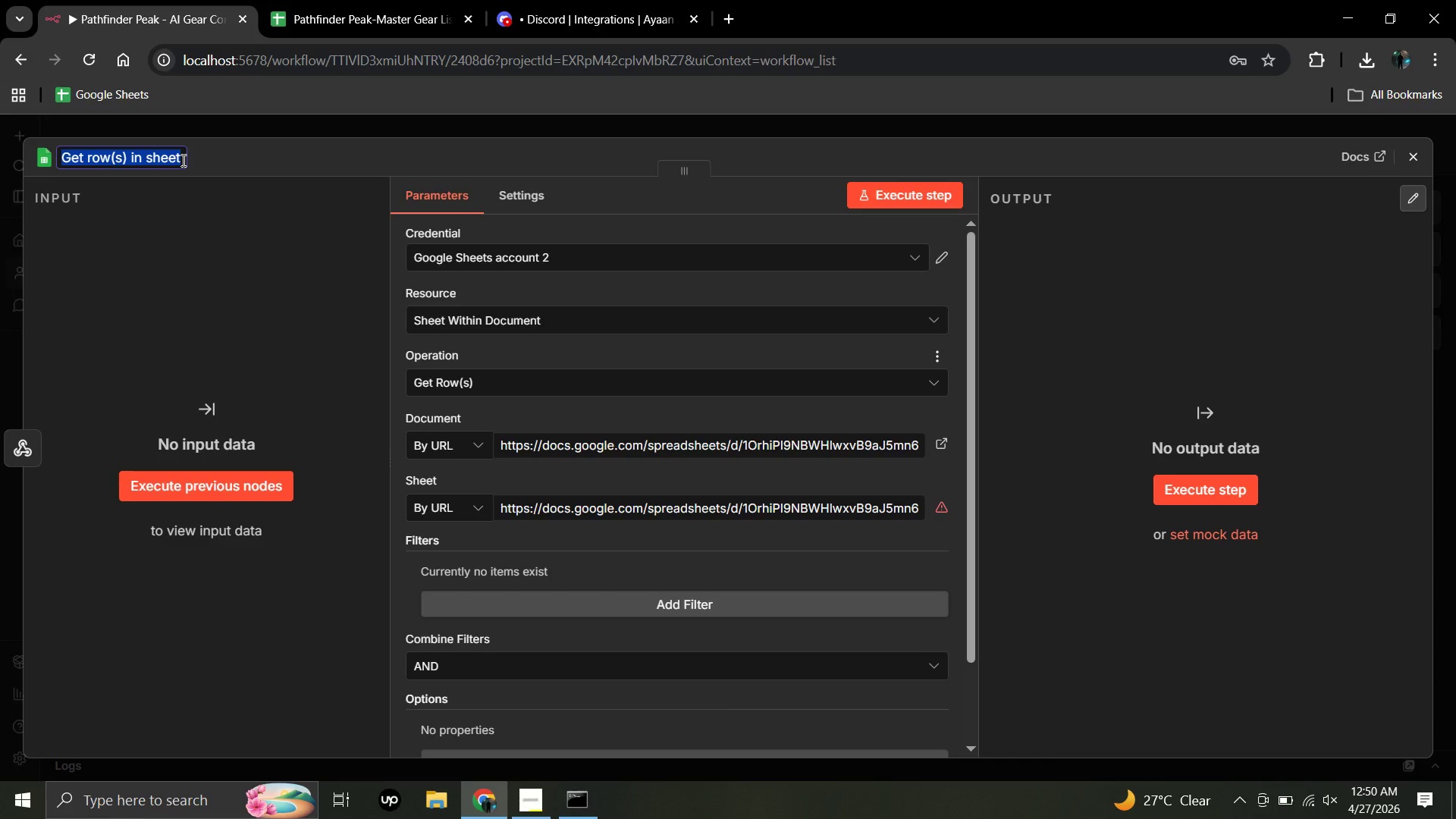 
wait(5.61)
 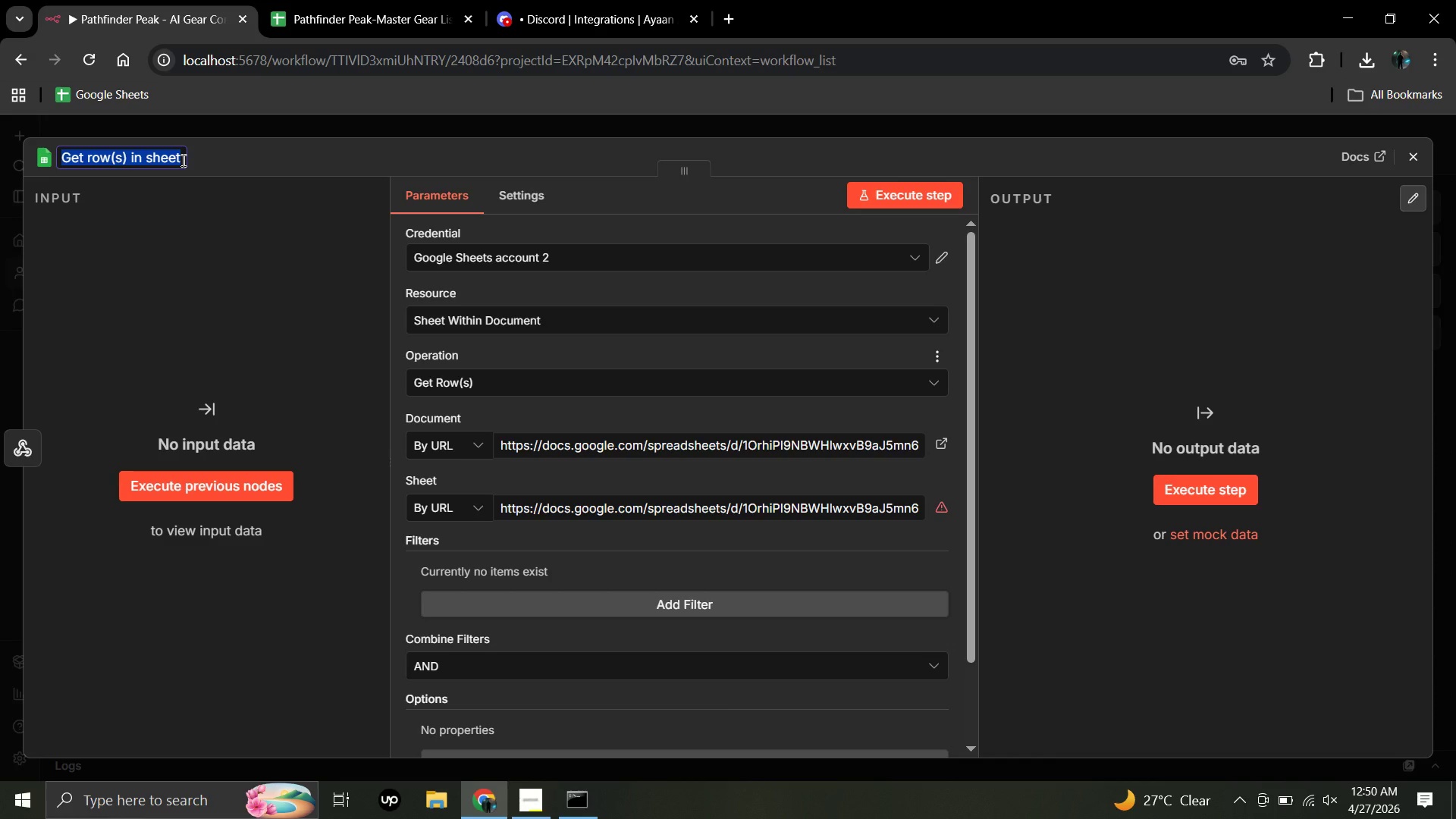 
key(Backspace)
 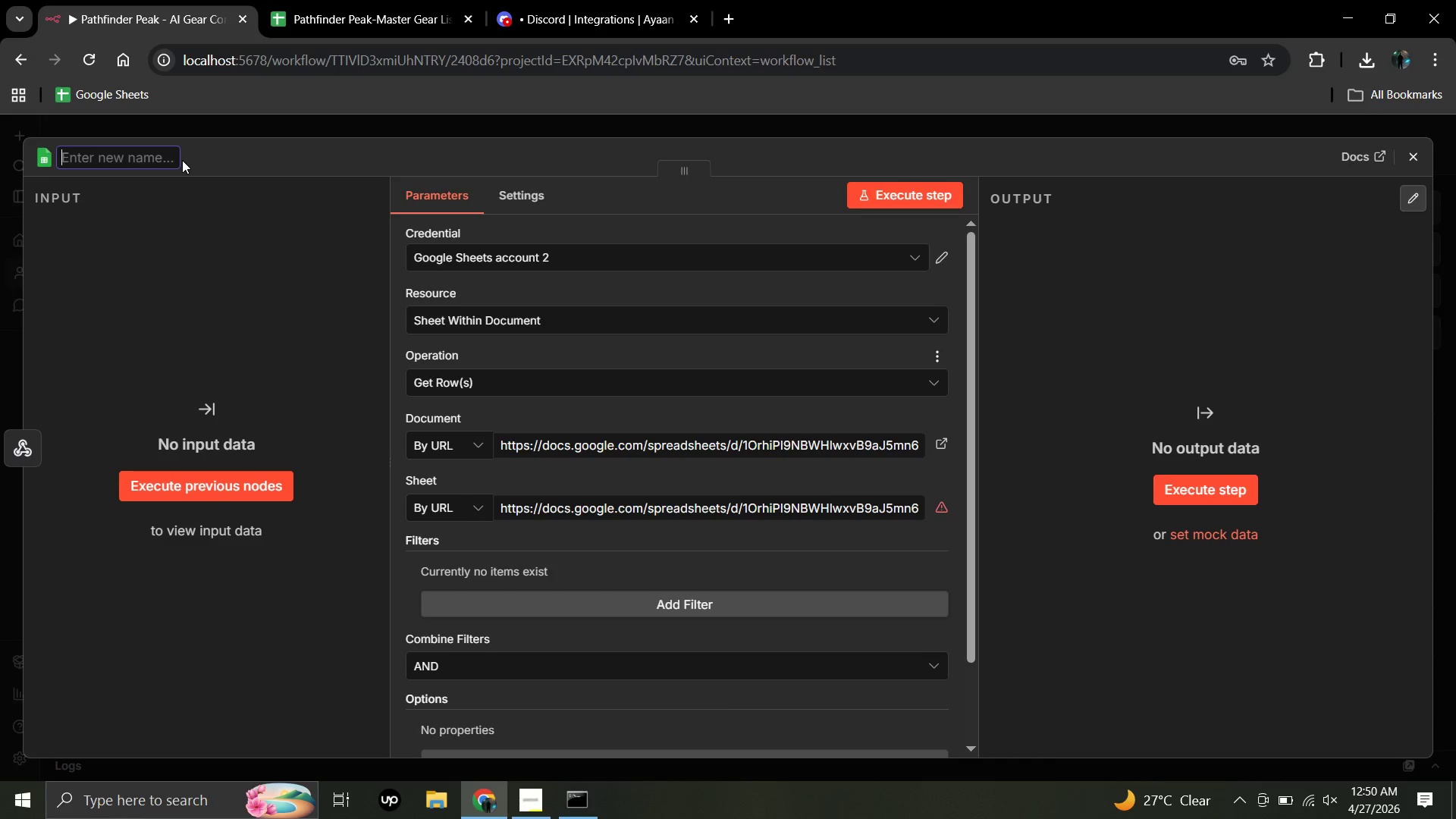 
type(Sheets - Fetch)
 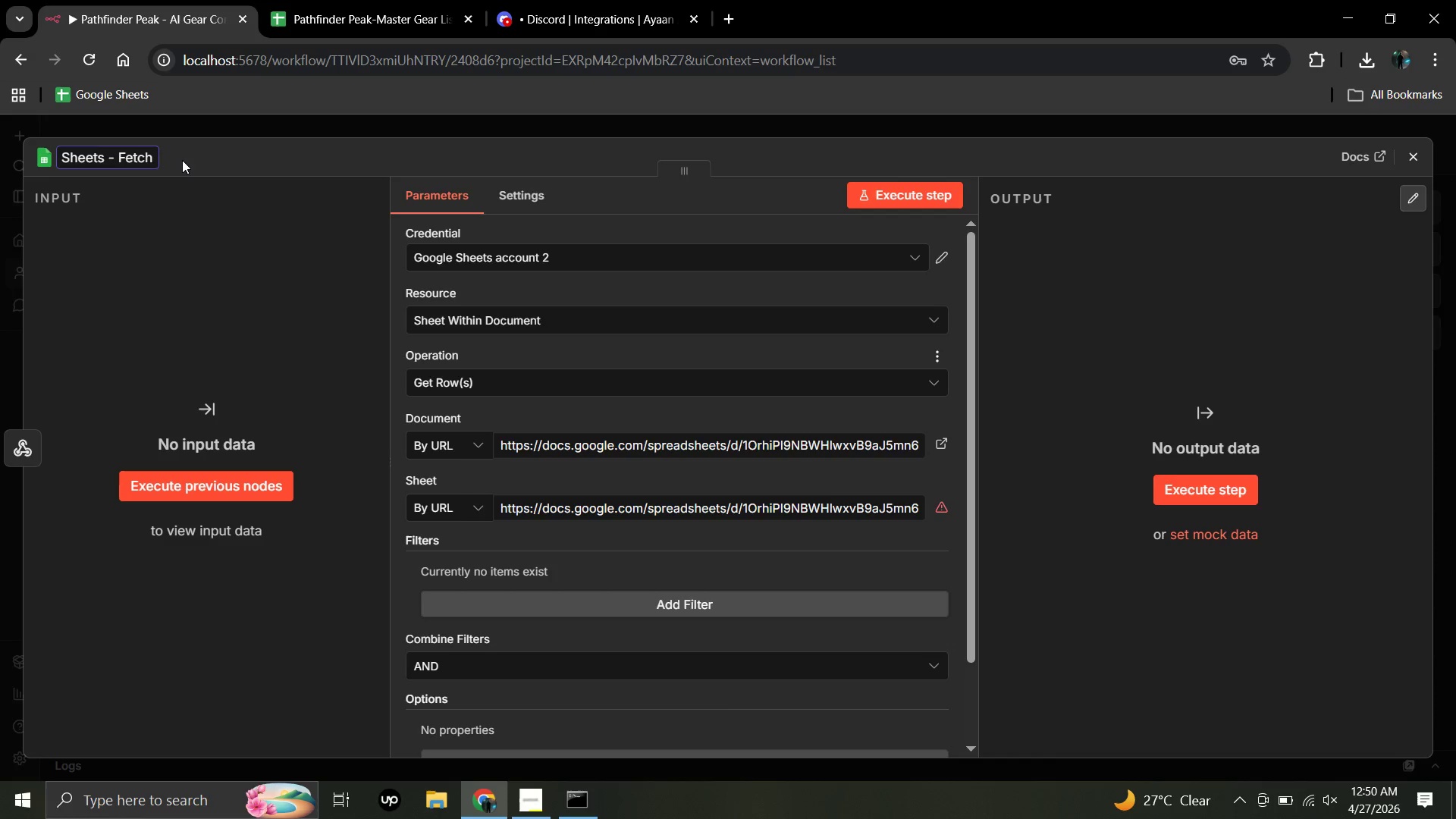 
type( Master Gear List)
 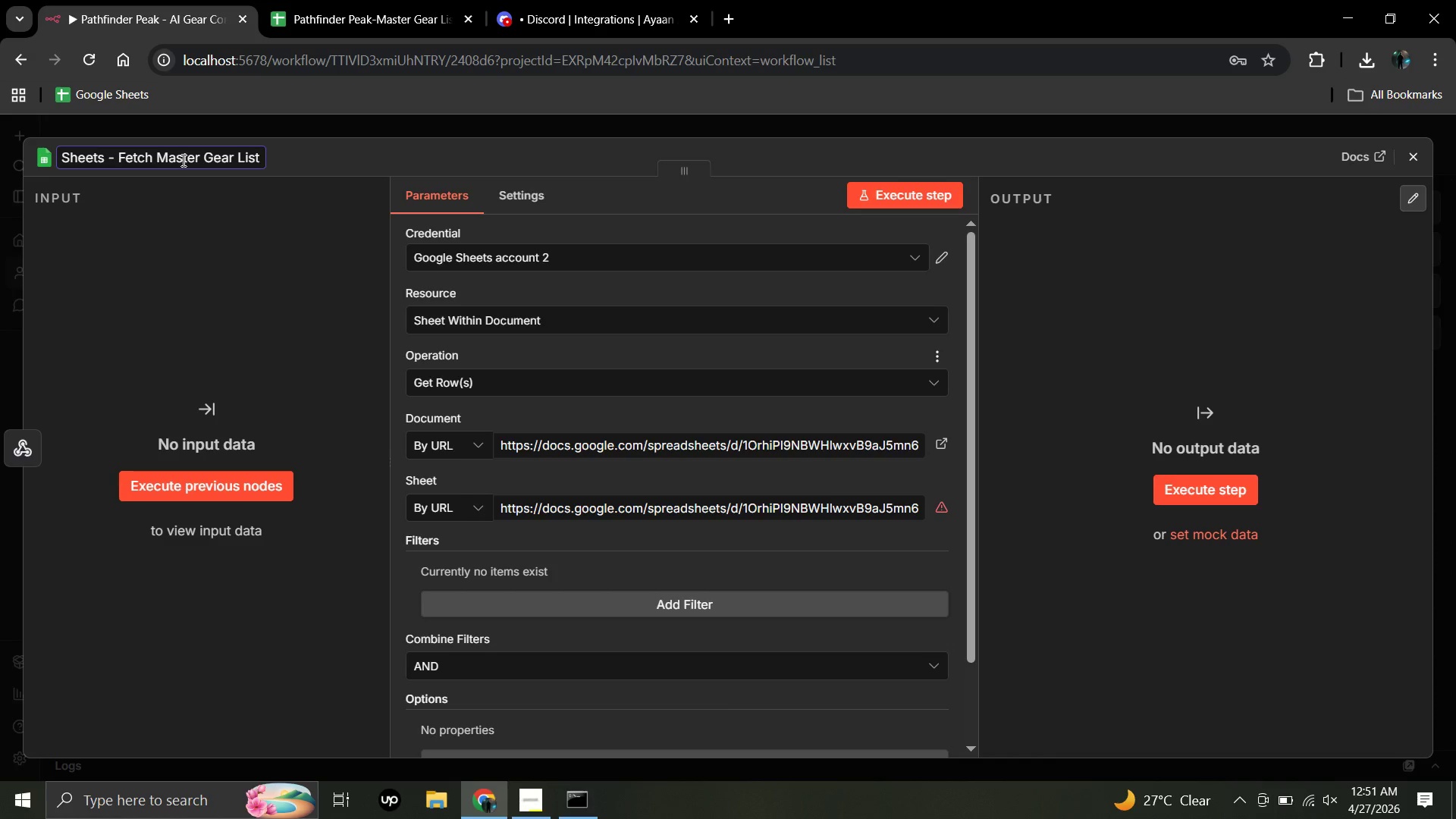 
left_click([181, 161])
 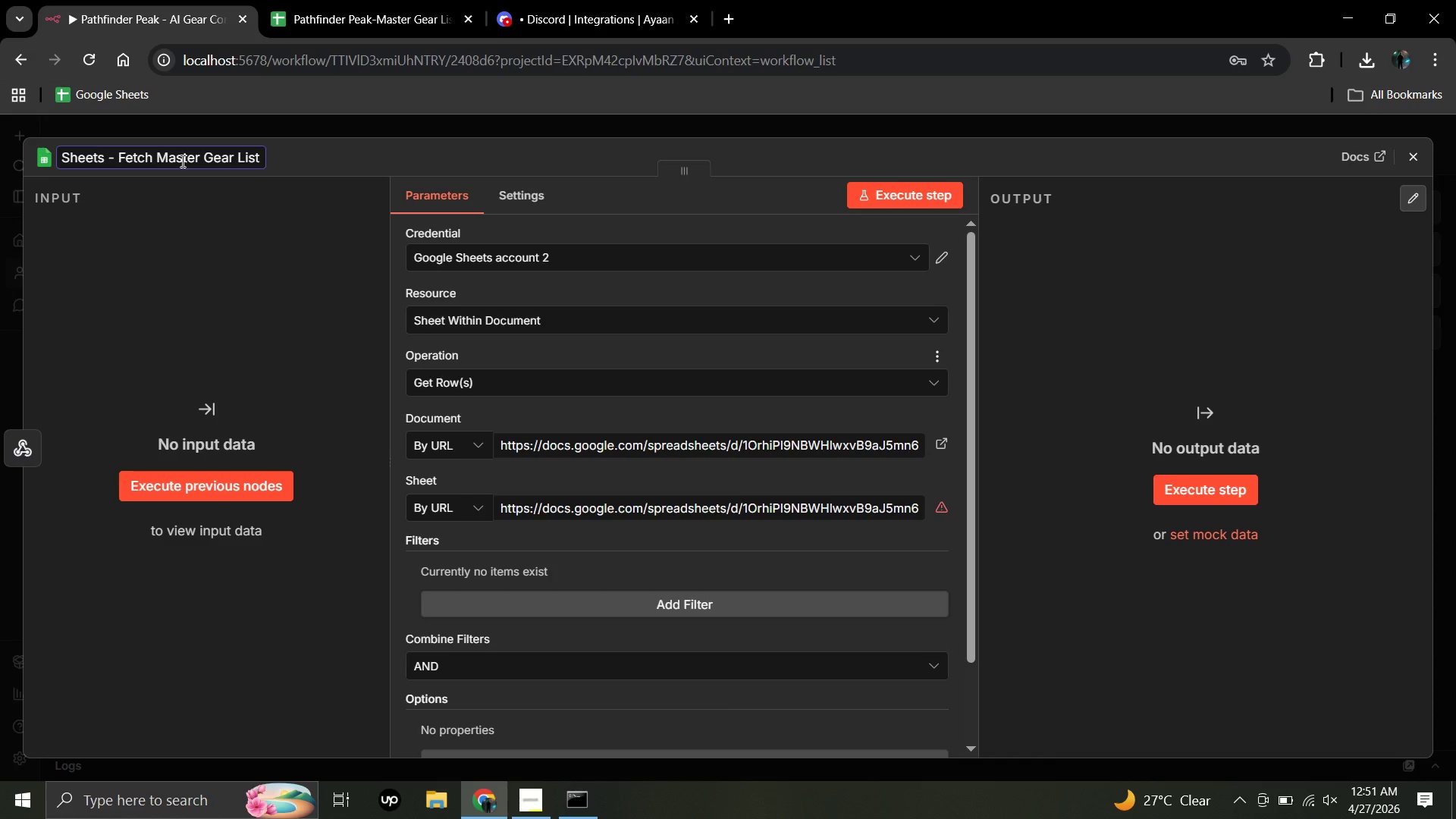 
key(Enter)
 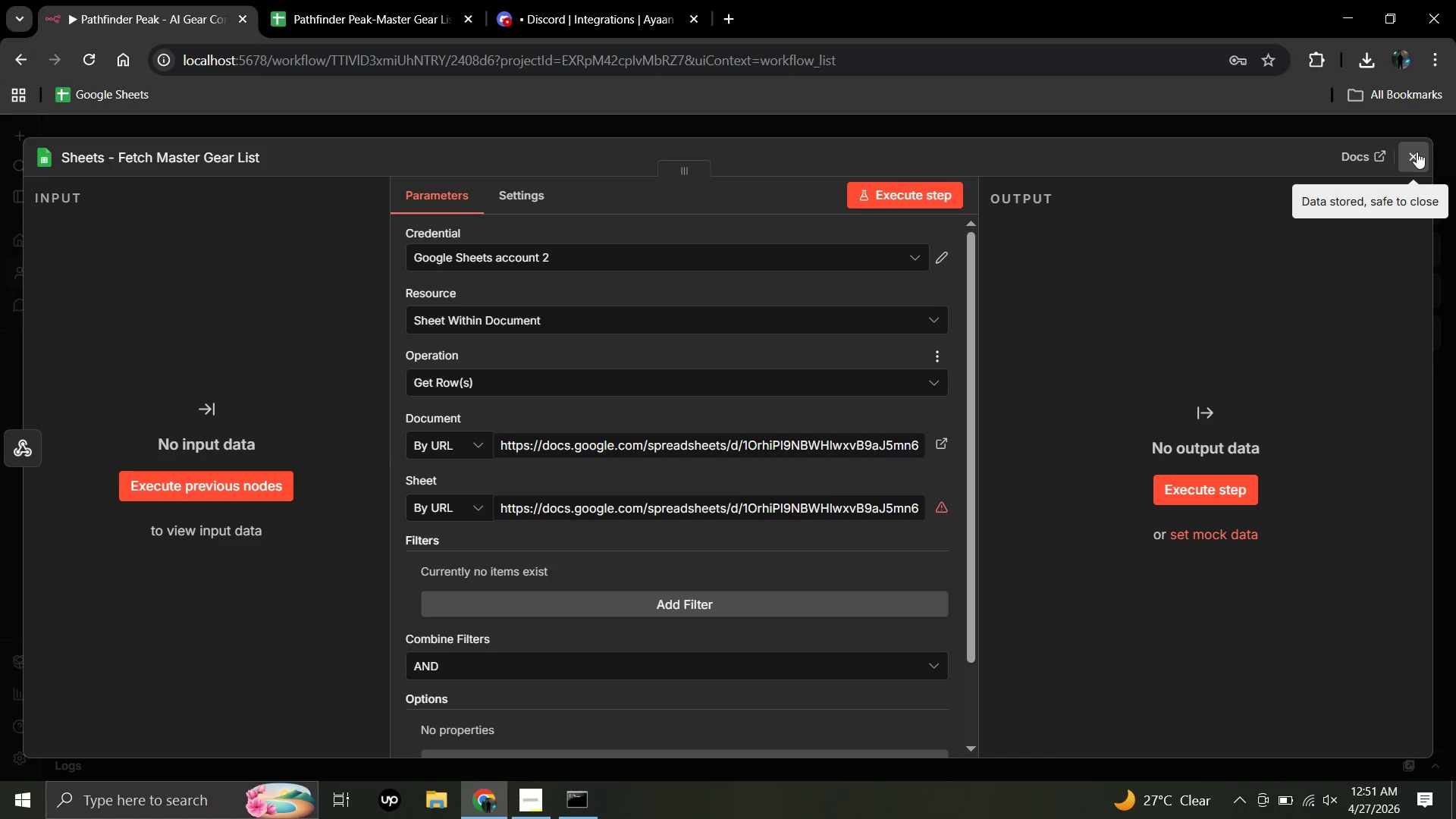 
wait(6.17)
 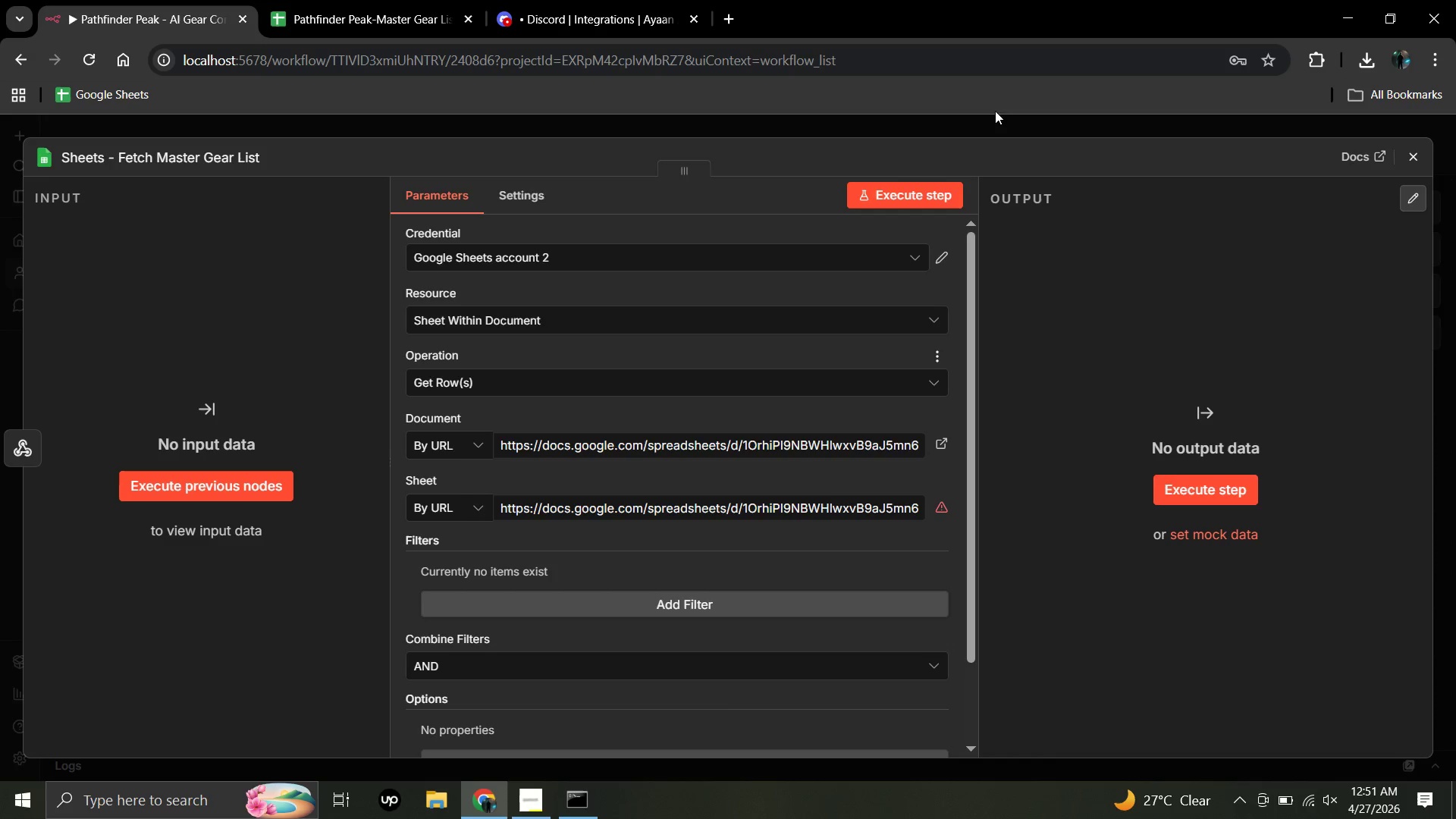 
left_click([1414, 153])
 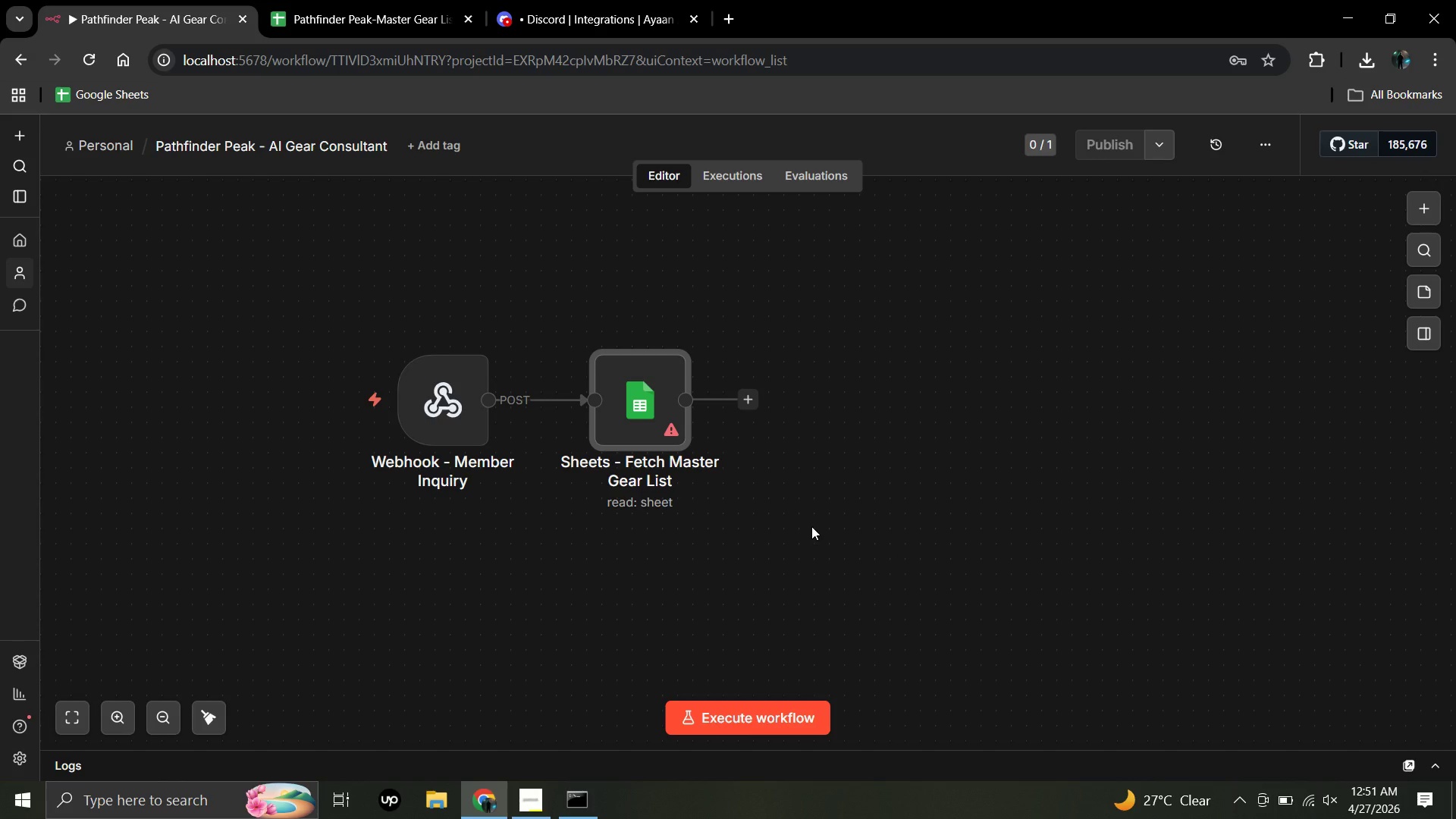 
wait(12.05)
 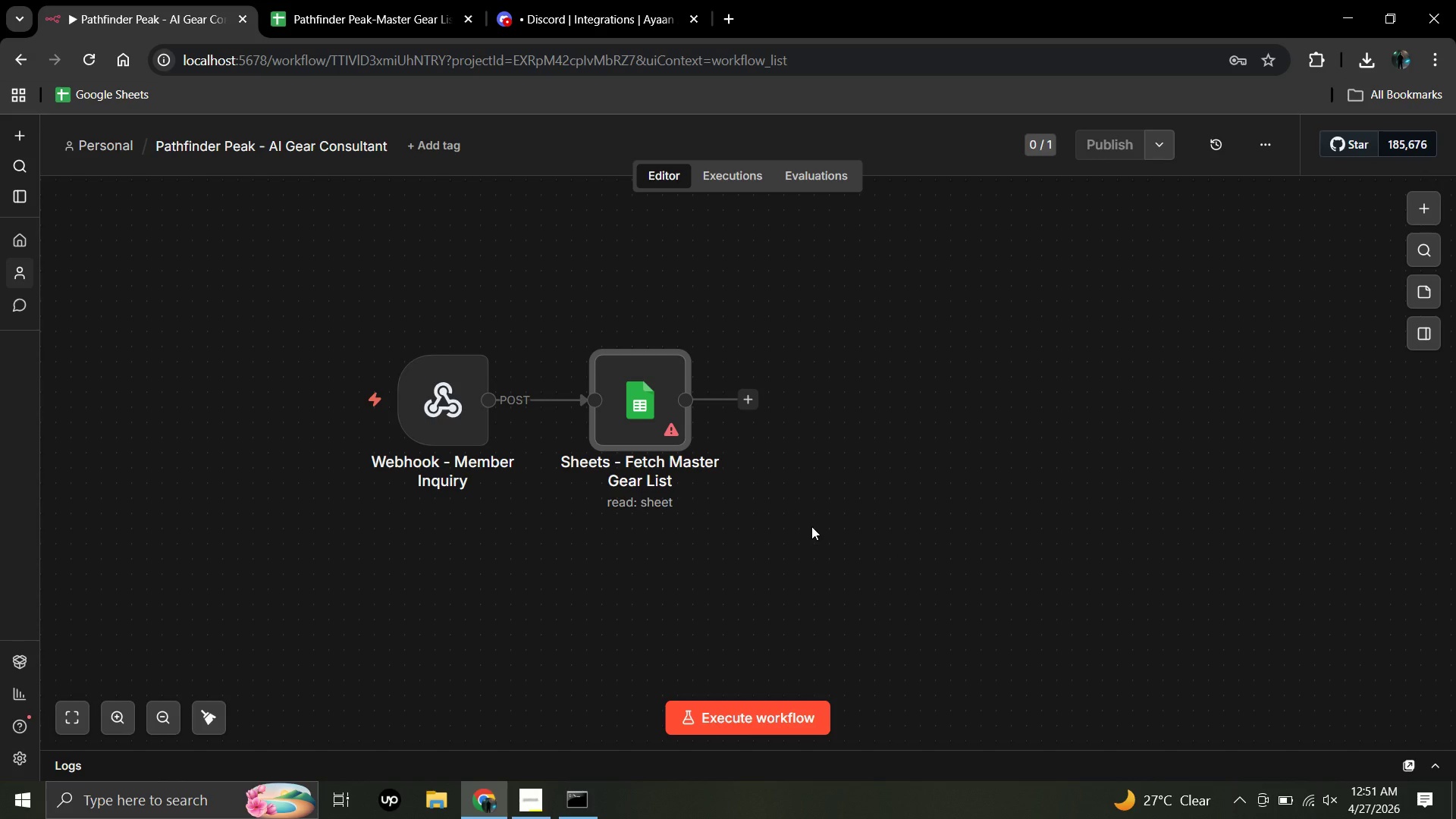 
double_click([608, 392])
 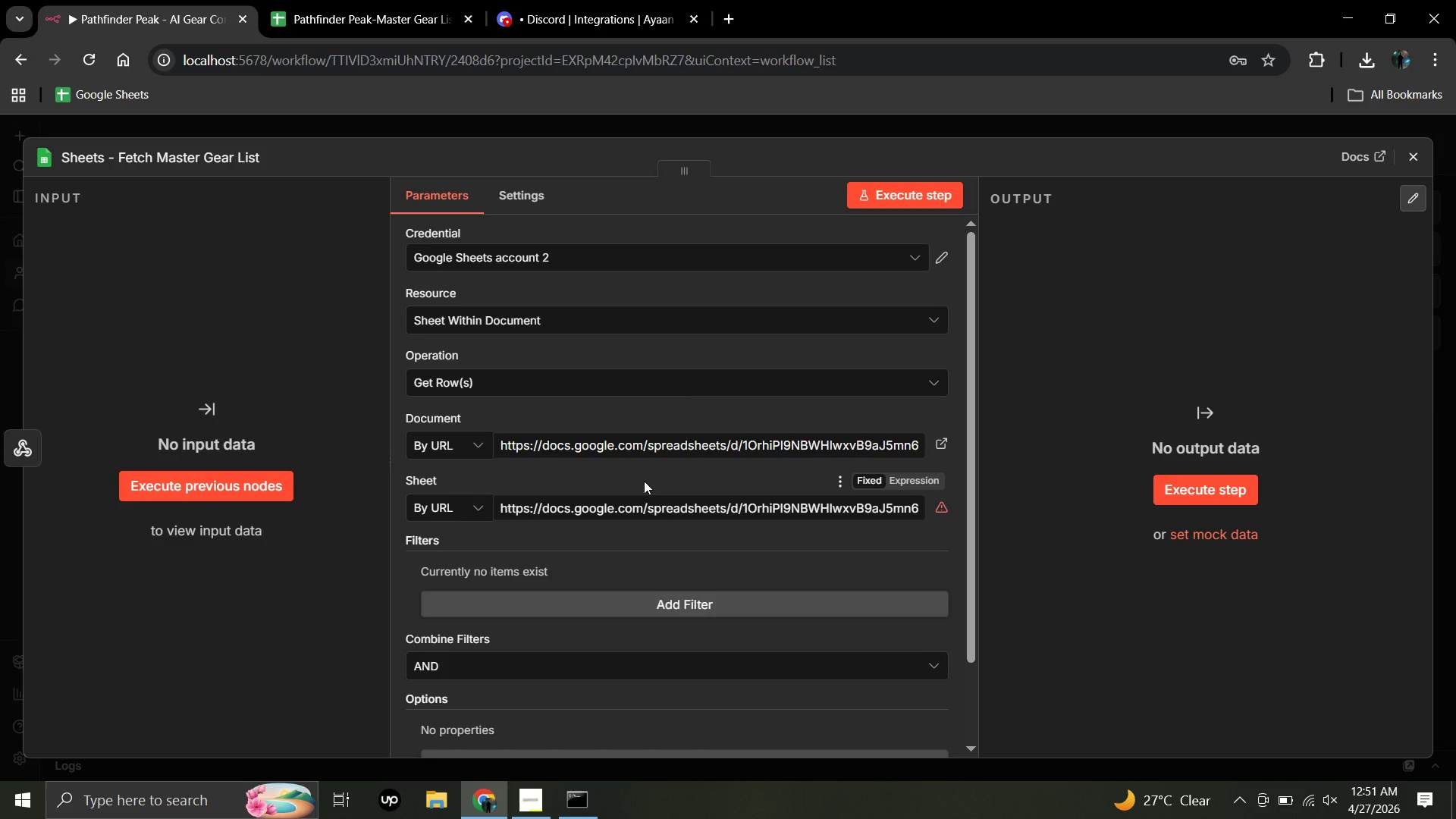 
wait(9.19)
 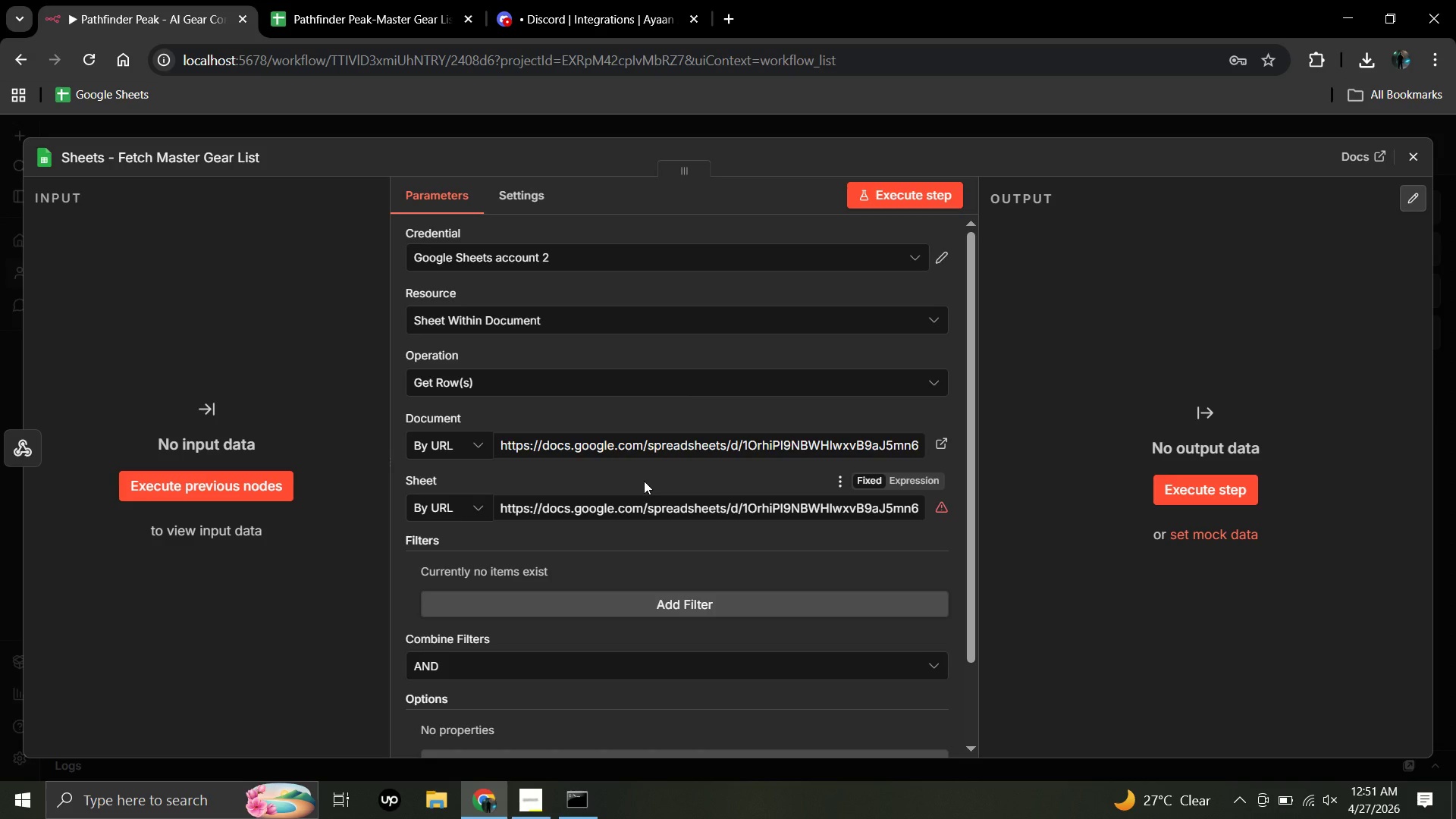 
left_click_drag(start_coordinate=[652, 517], to_coordinate=[652, 526])
 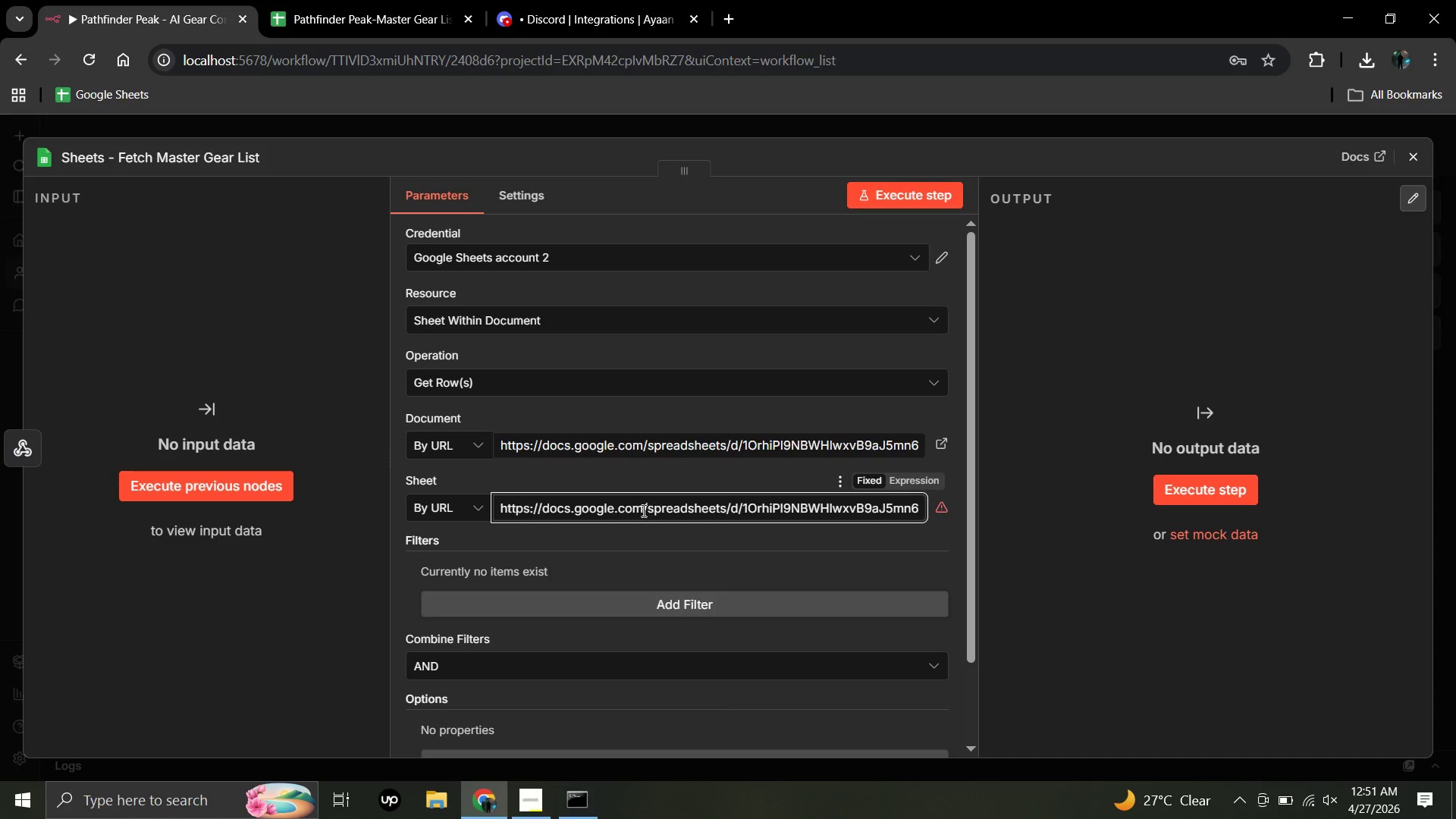 
double_click([642, 513])
 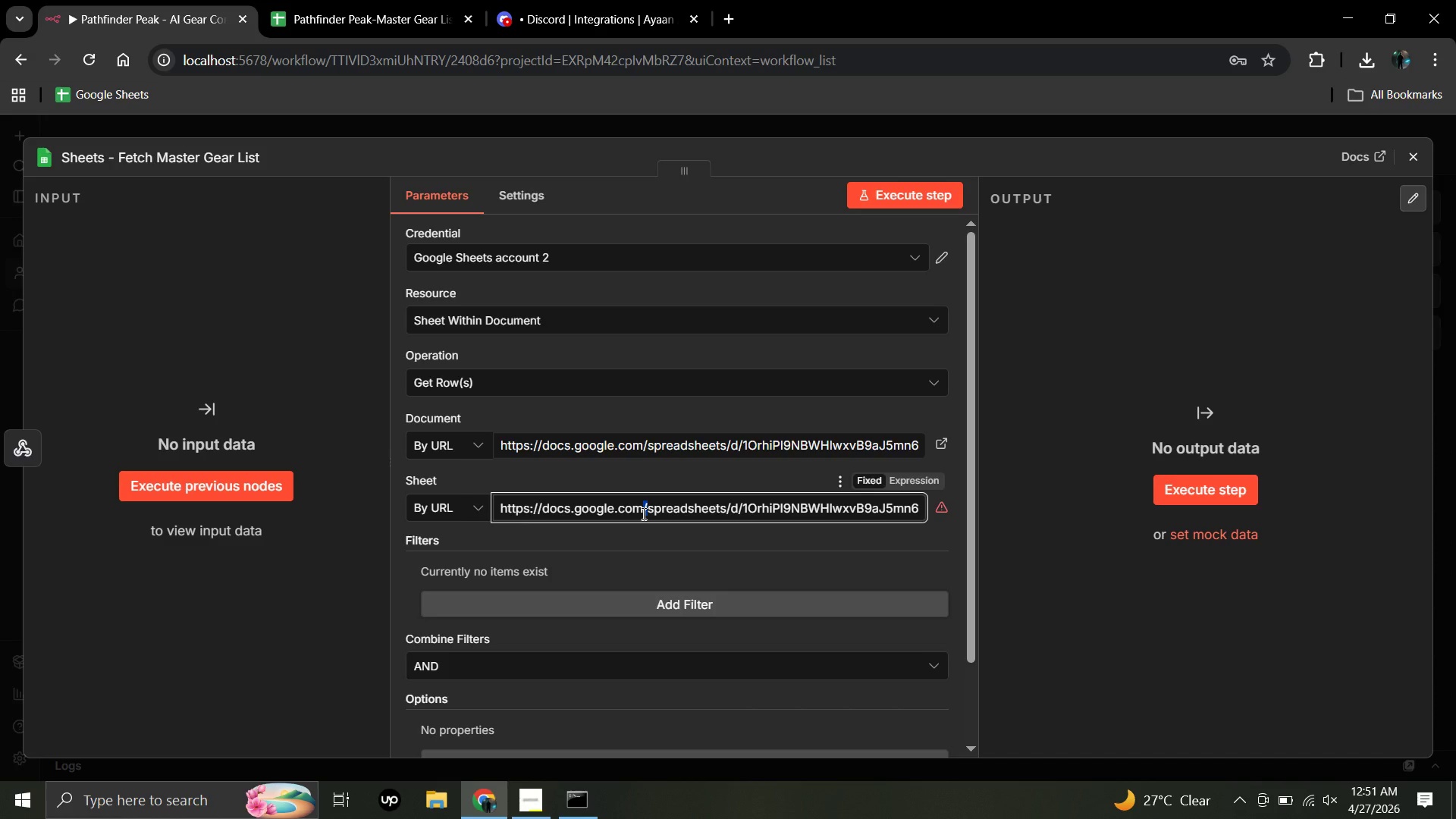 
hold_key(key=Backspace, duration=1.0)
 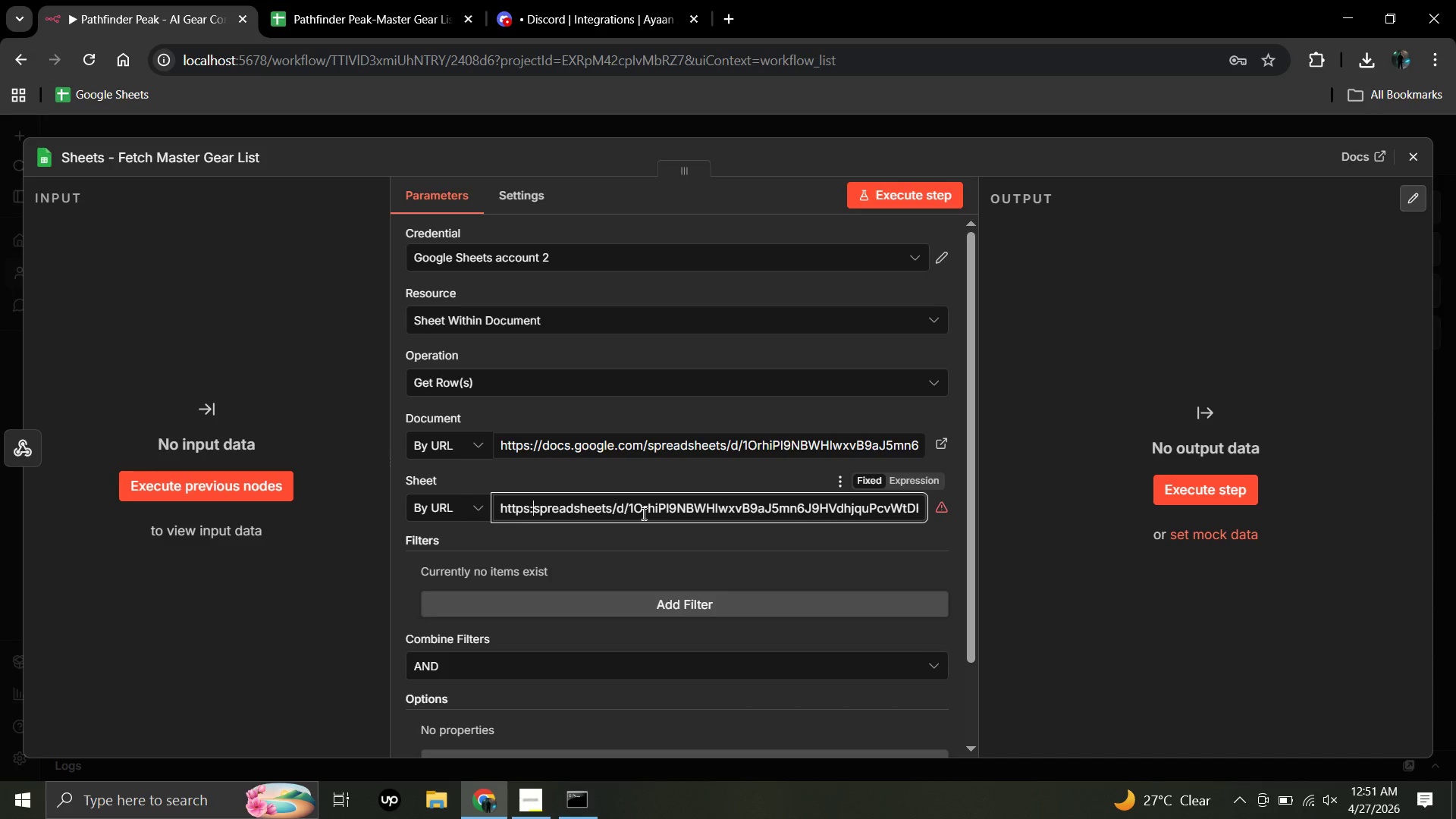 
hold_key(key=Backspace, duration=1.14)
 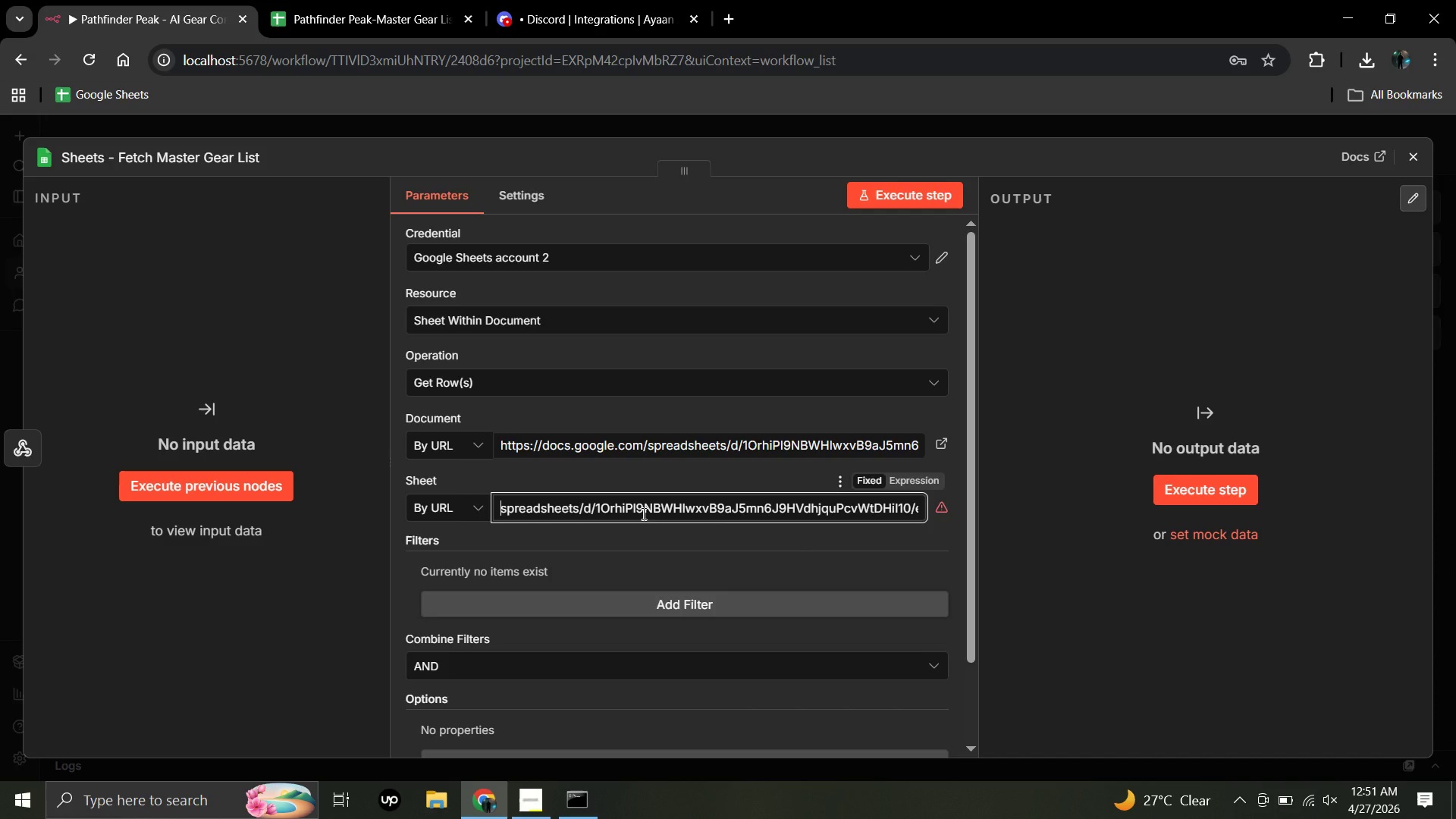 
hold_key(key=Delete, duration=1.52)
 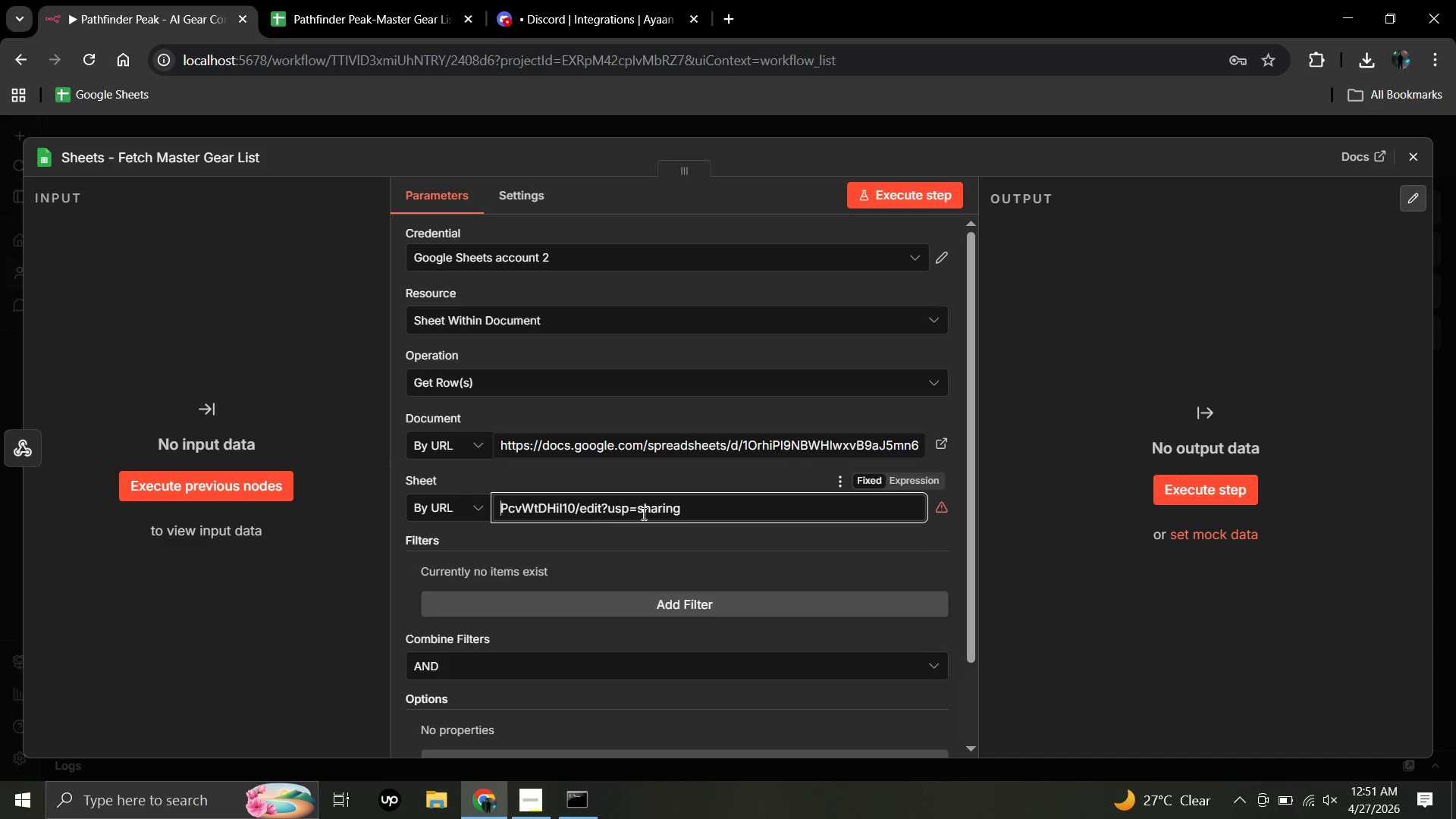 
hold_key(key=Delete, duration=1.5)
 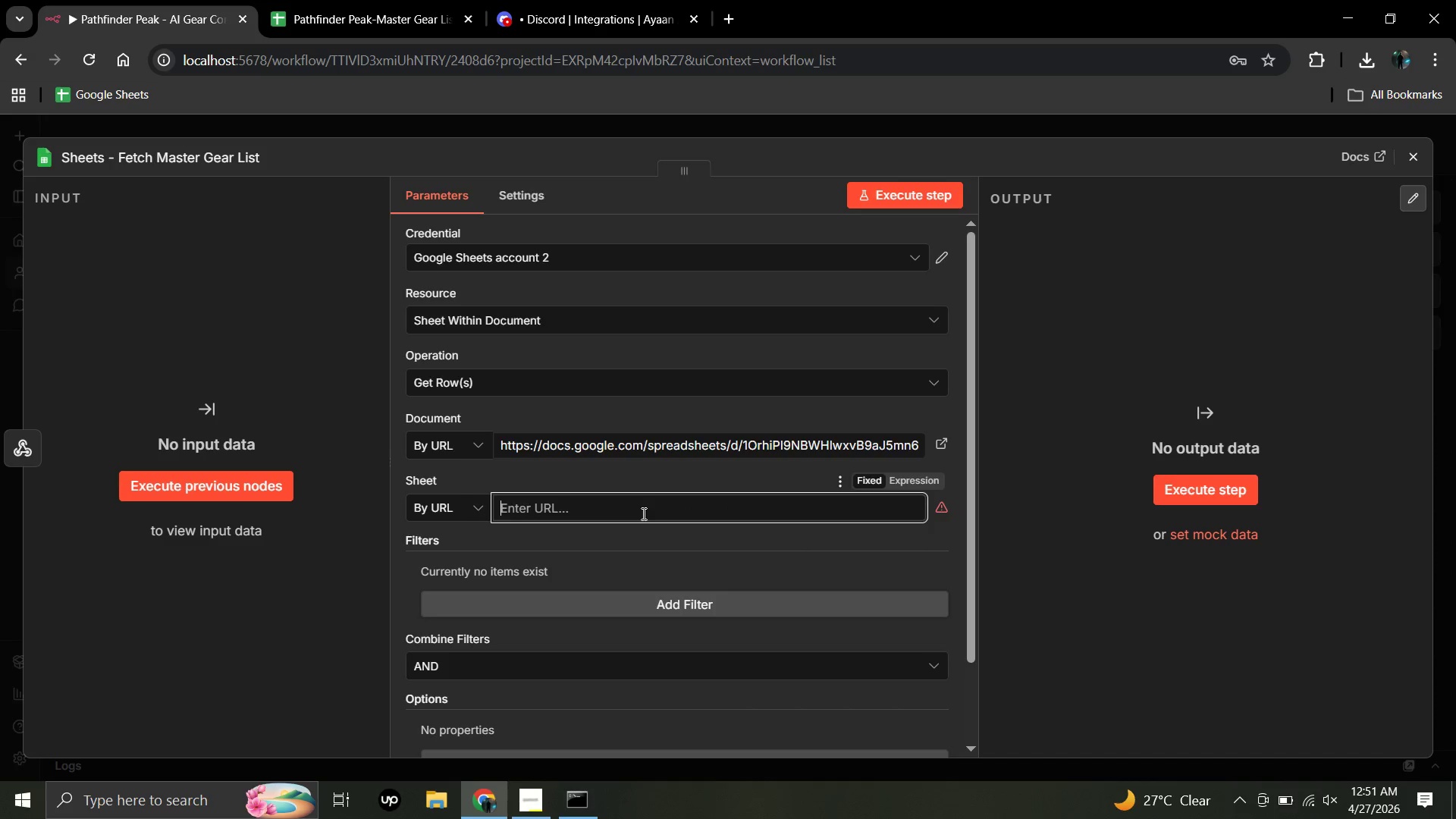 
key(Delete)
 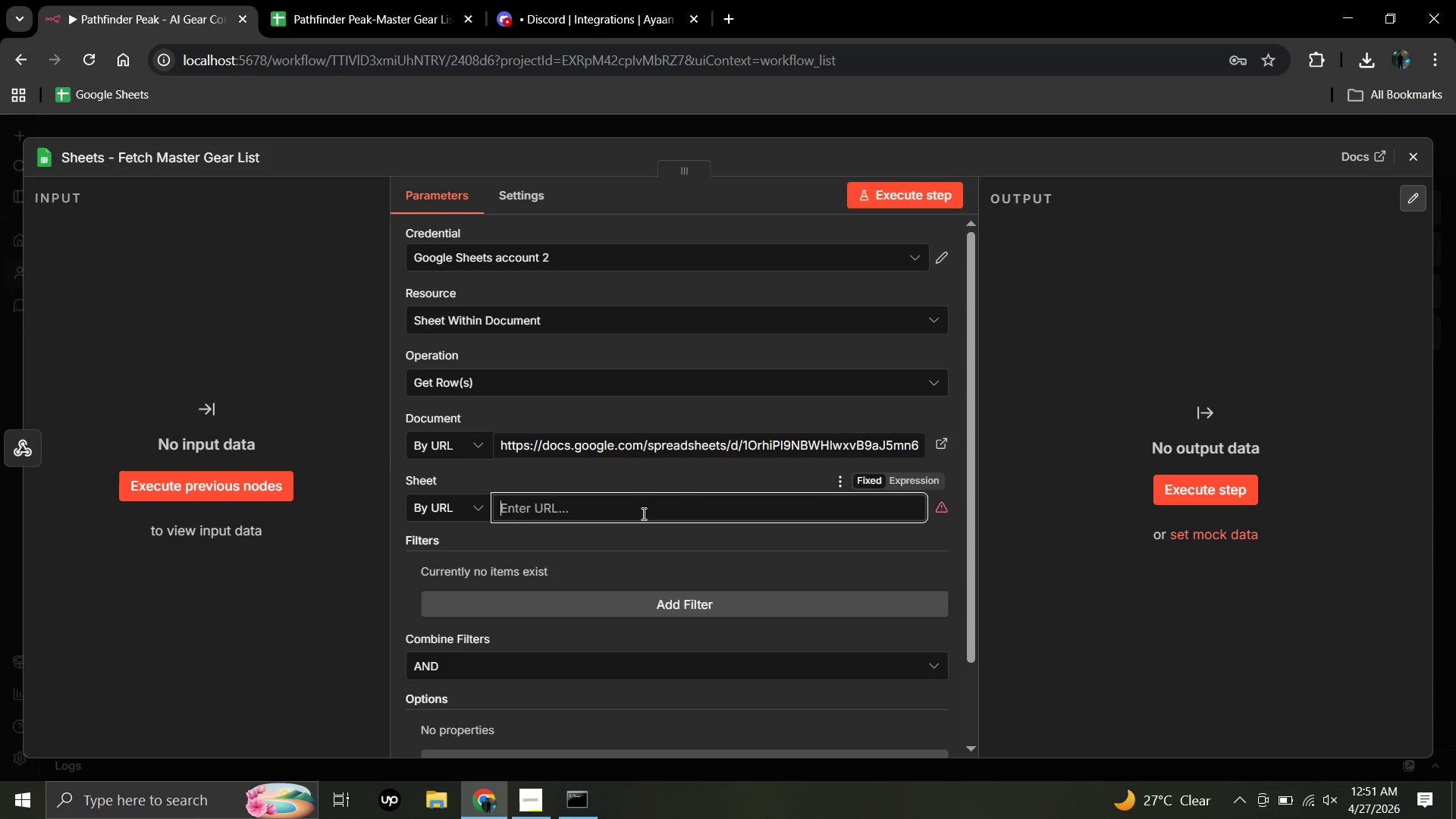 
key(Delete)
 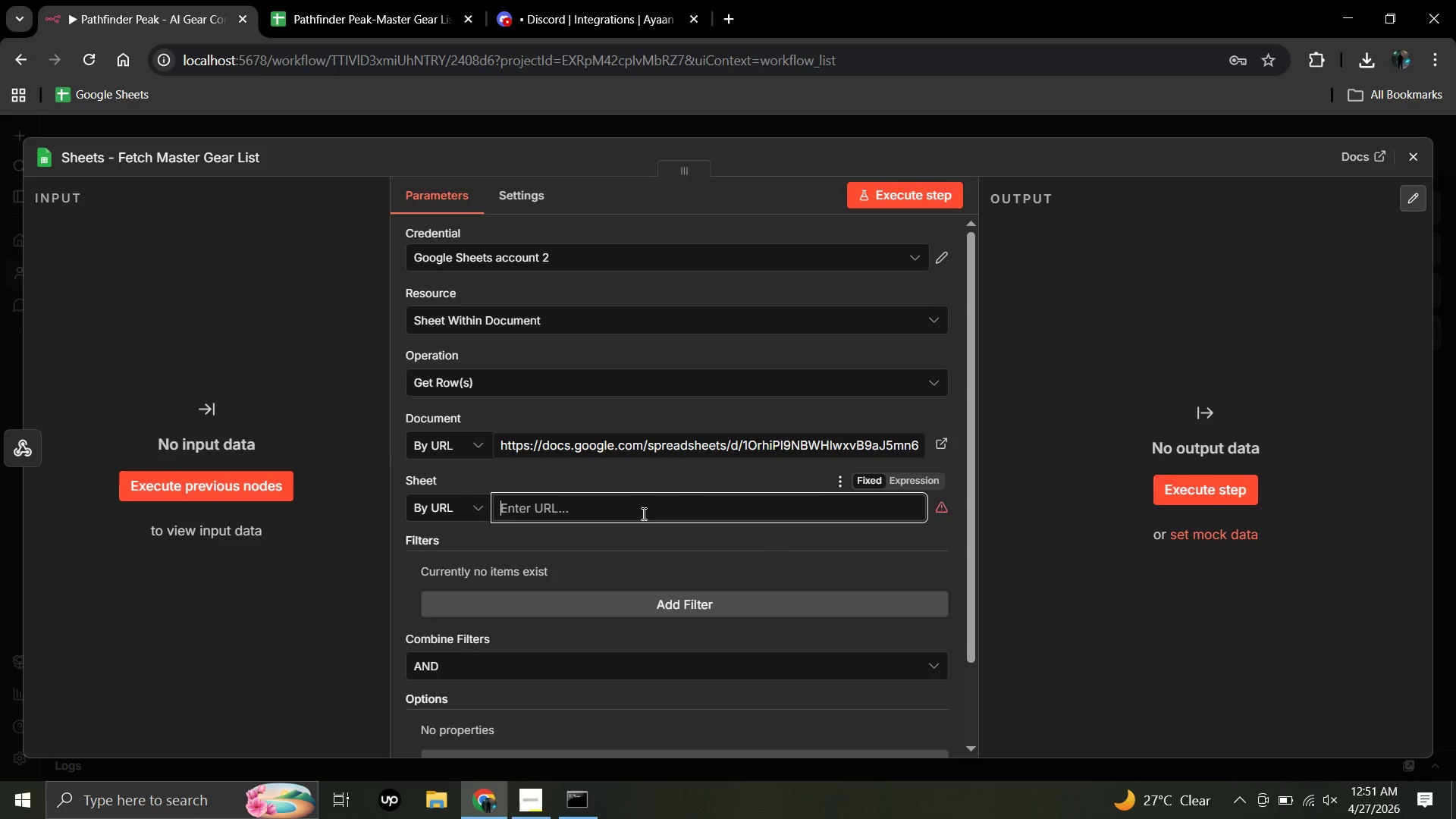 
key(Delete)
 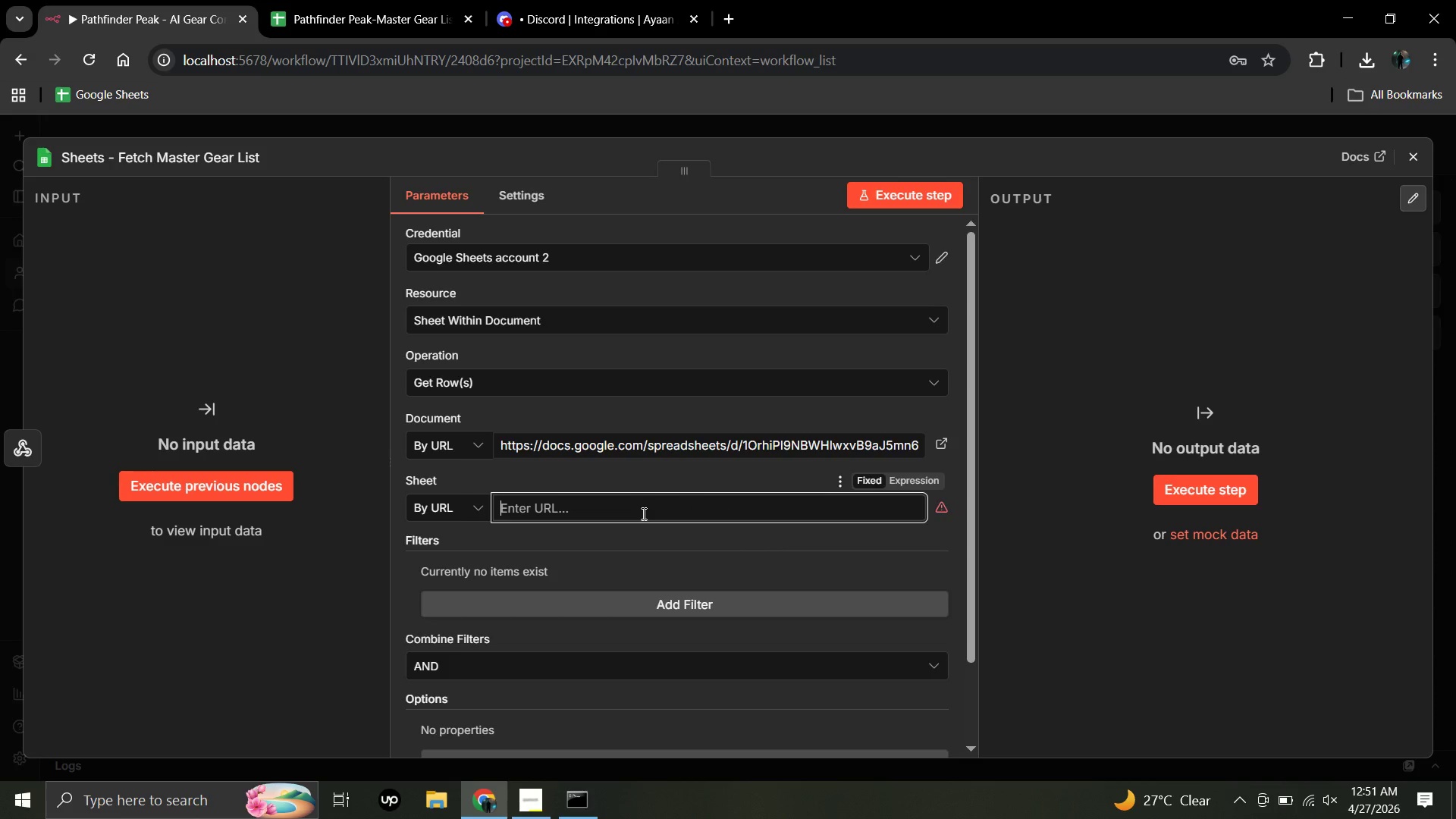 
key(Delete)
 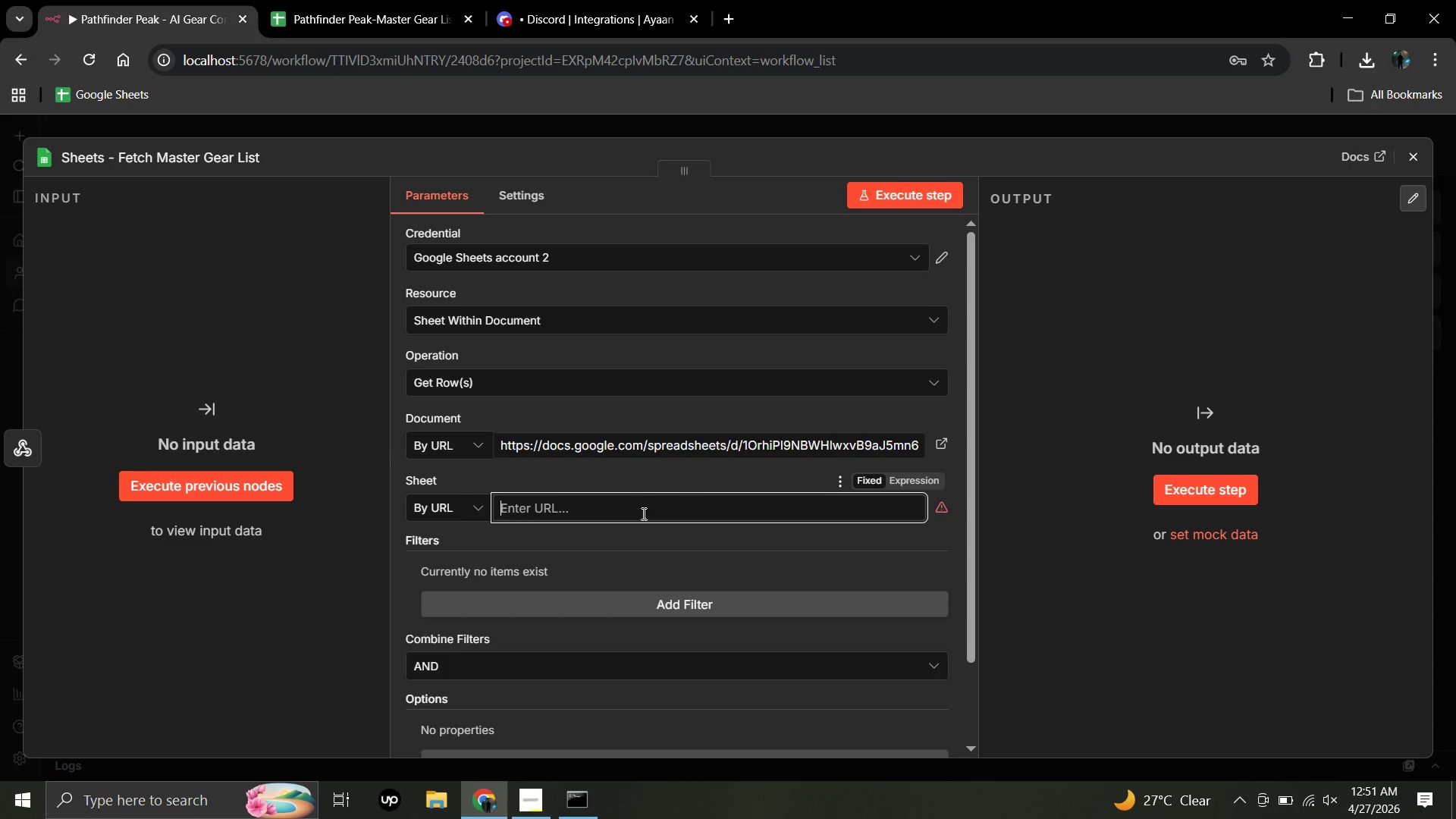 
key(Delete)
 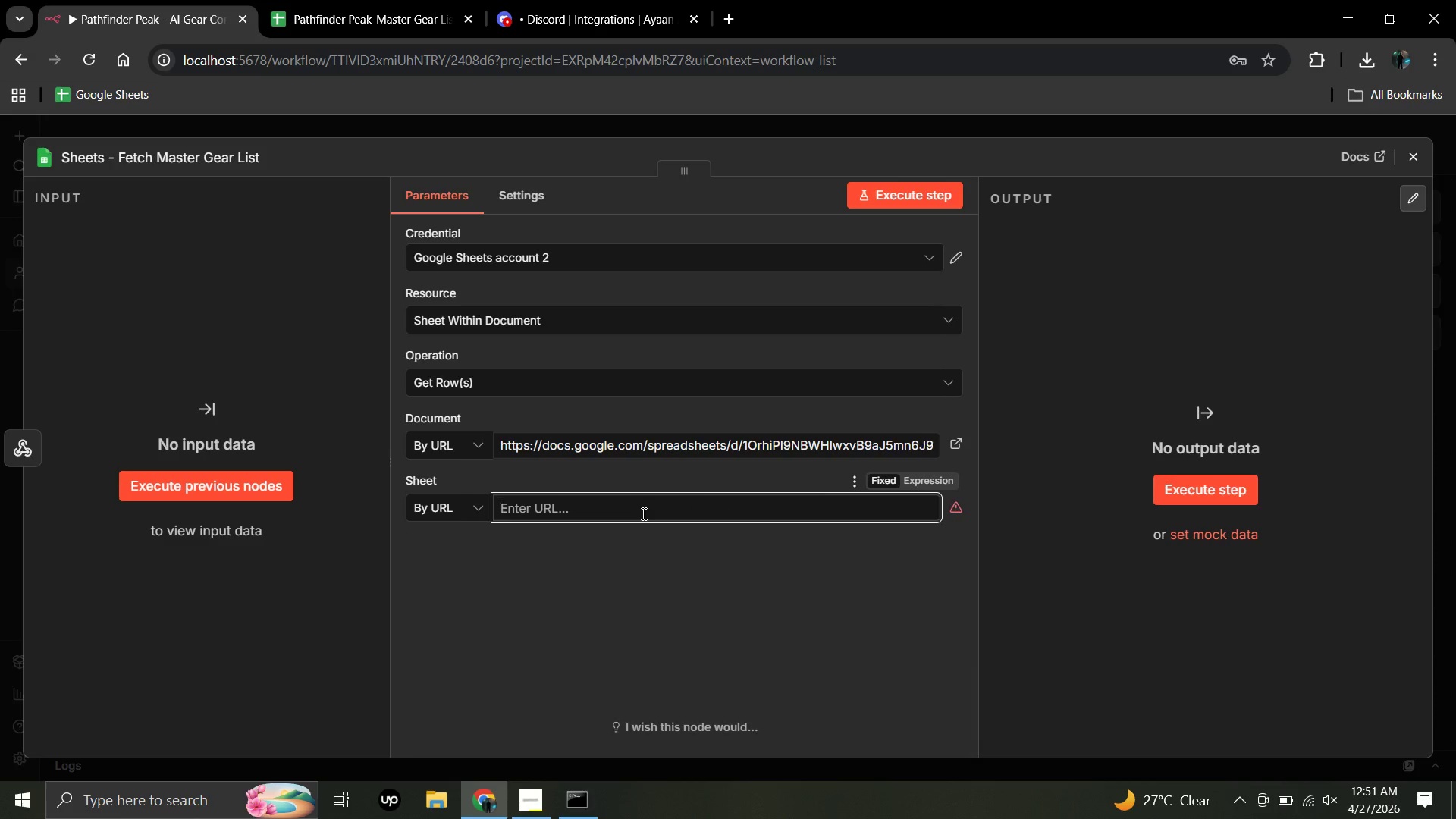 
key(Delete)
 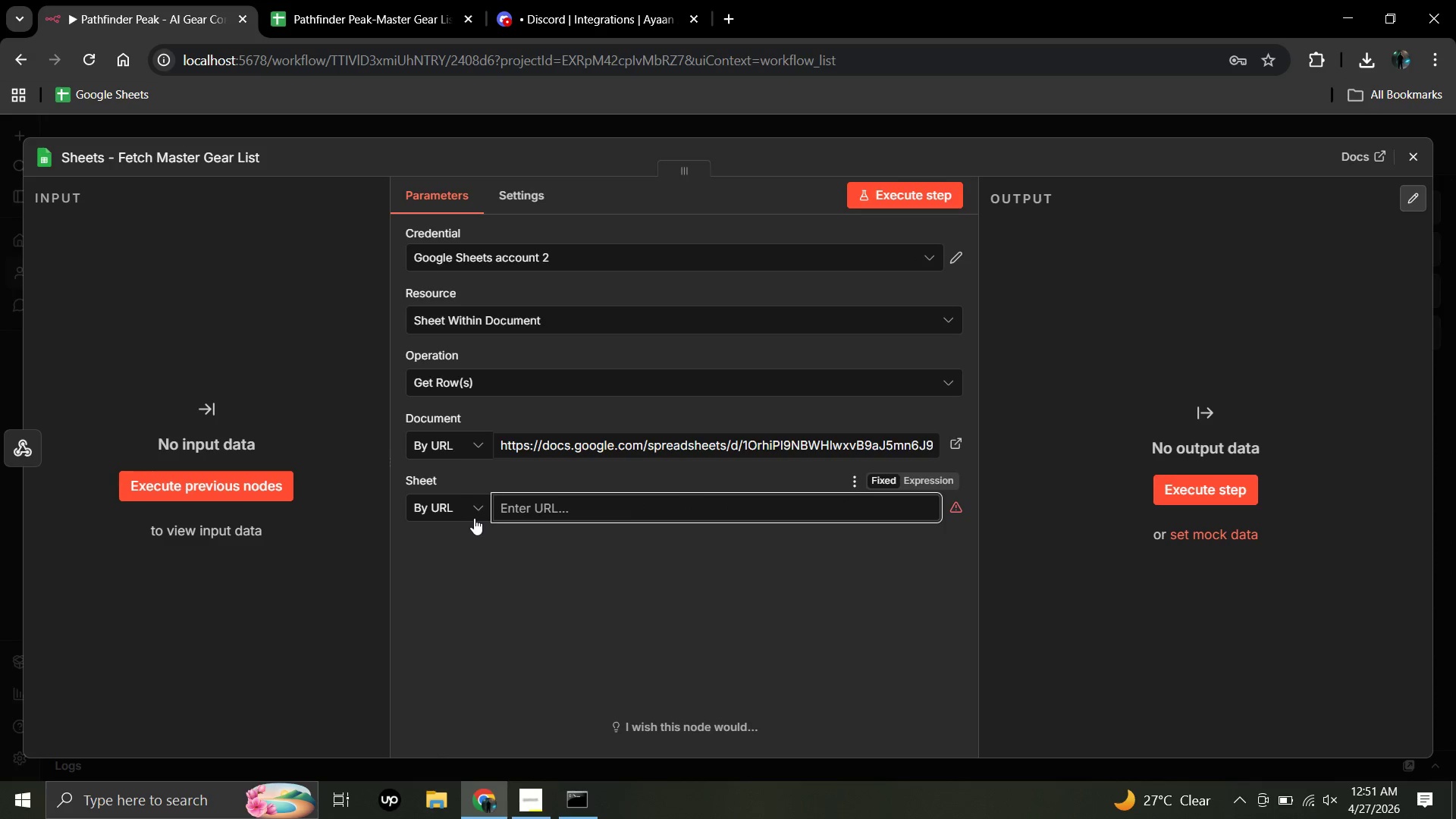 
left_click([474, 518])
 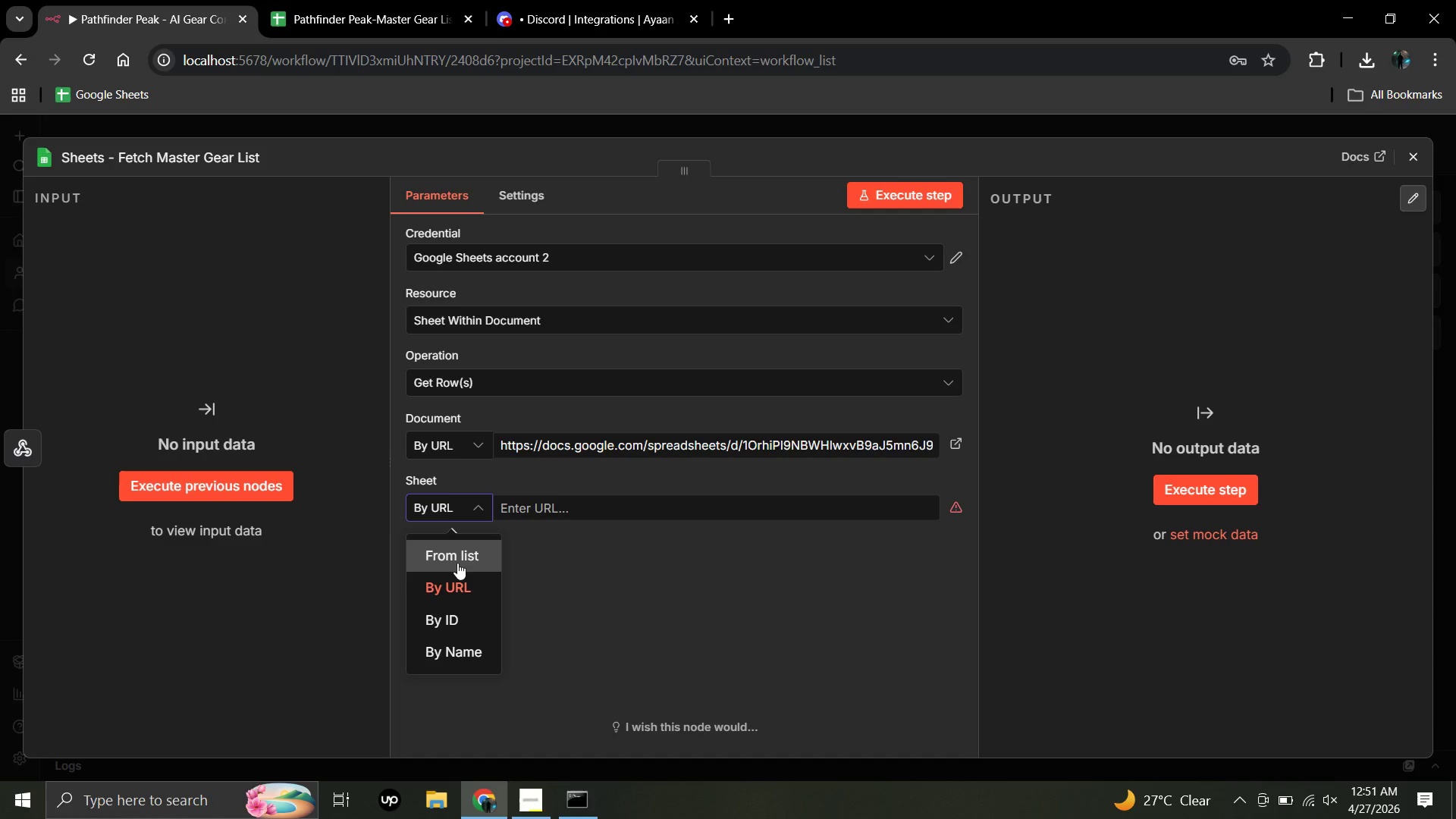 
left_click([456, 561])
 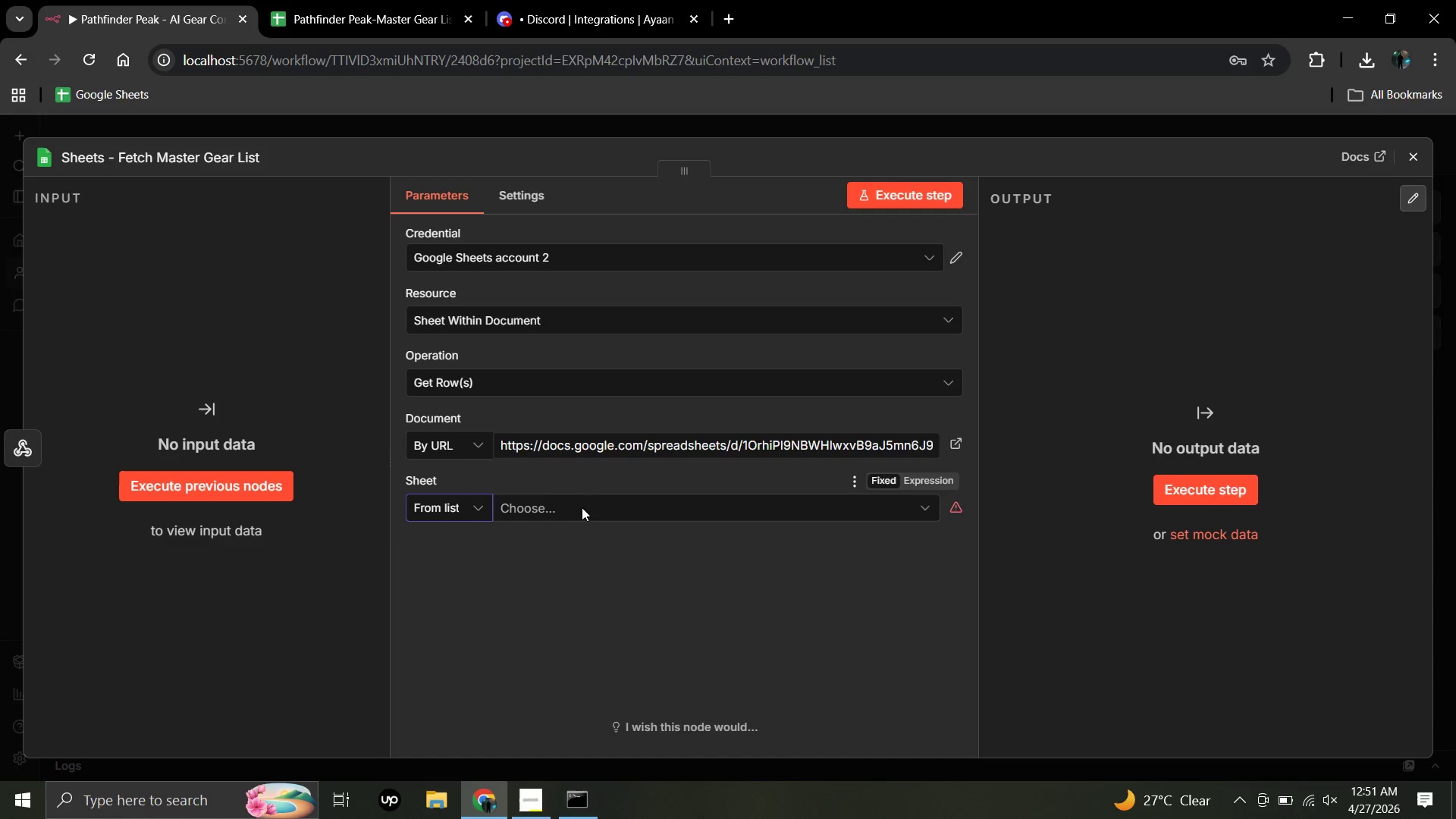 
left_click([582, 508])
 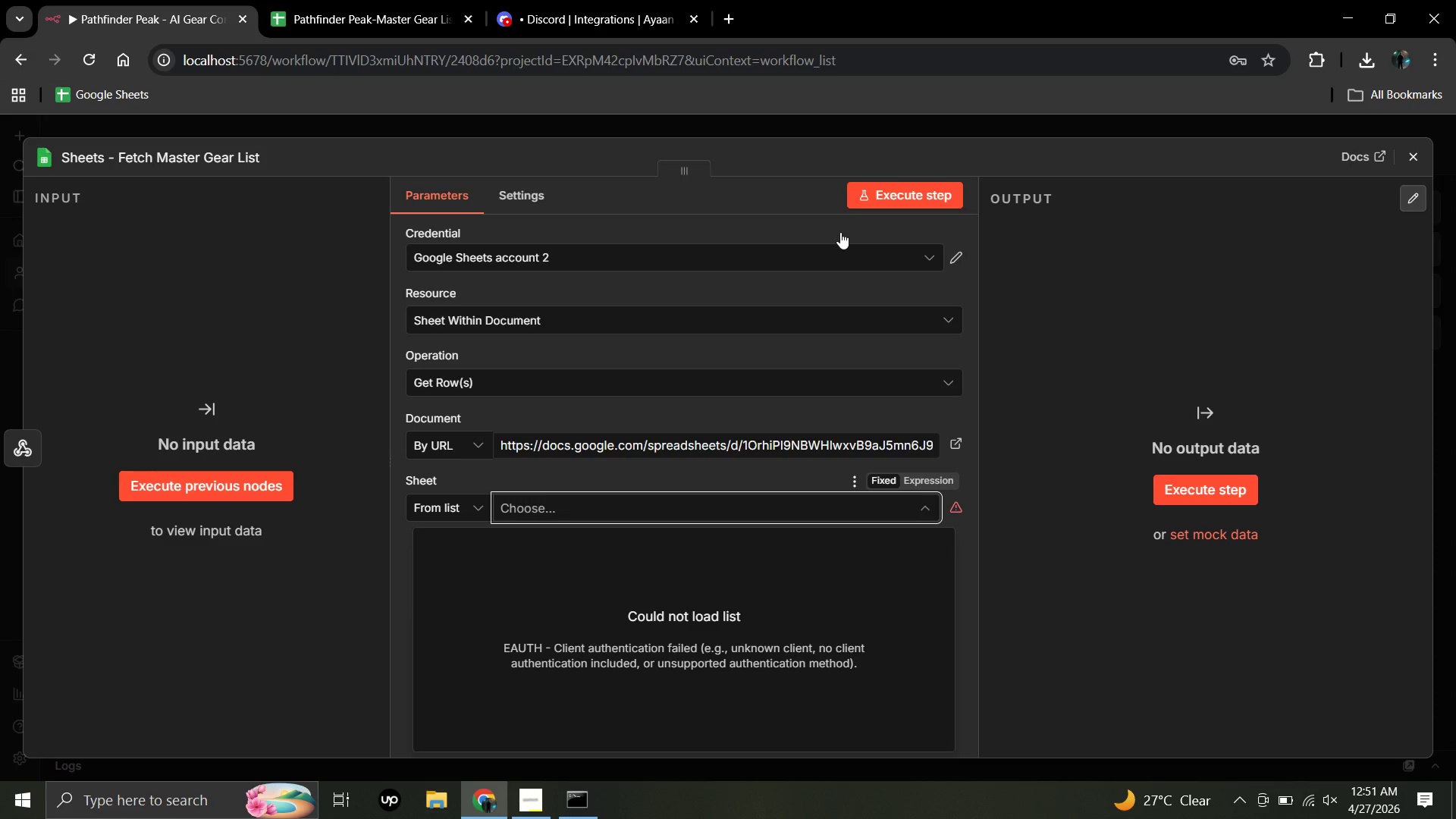 
left_click([850, 231])
 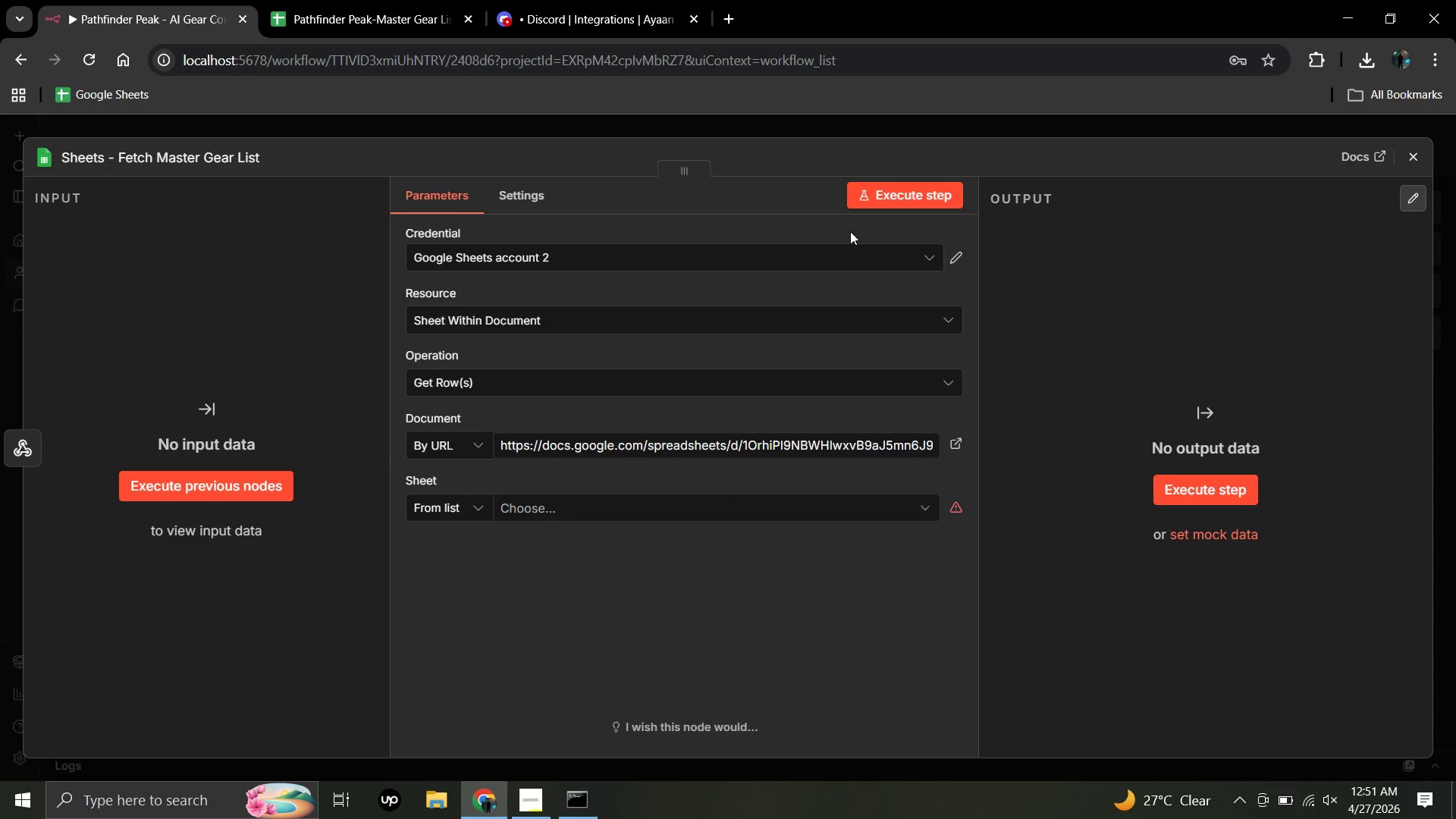 
scroll: coordinate [850, 231], scroll_direction: up, amount: 5.0
 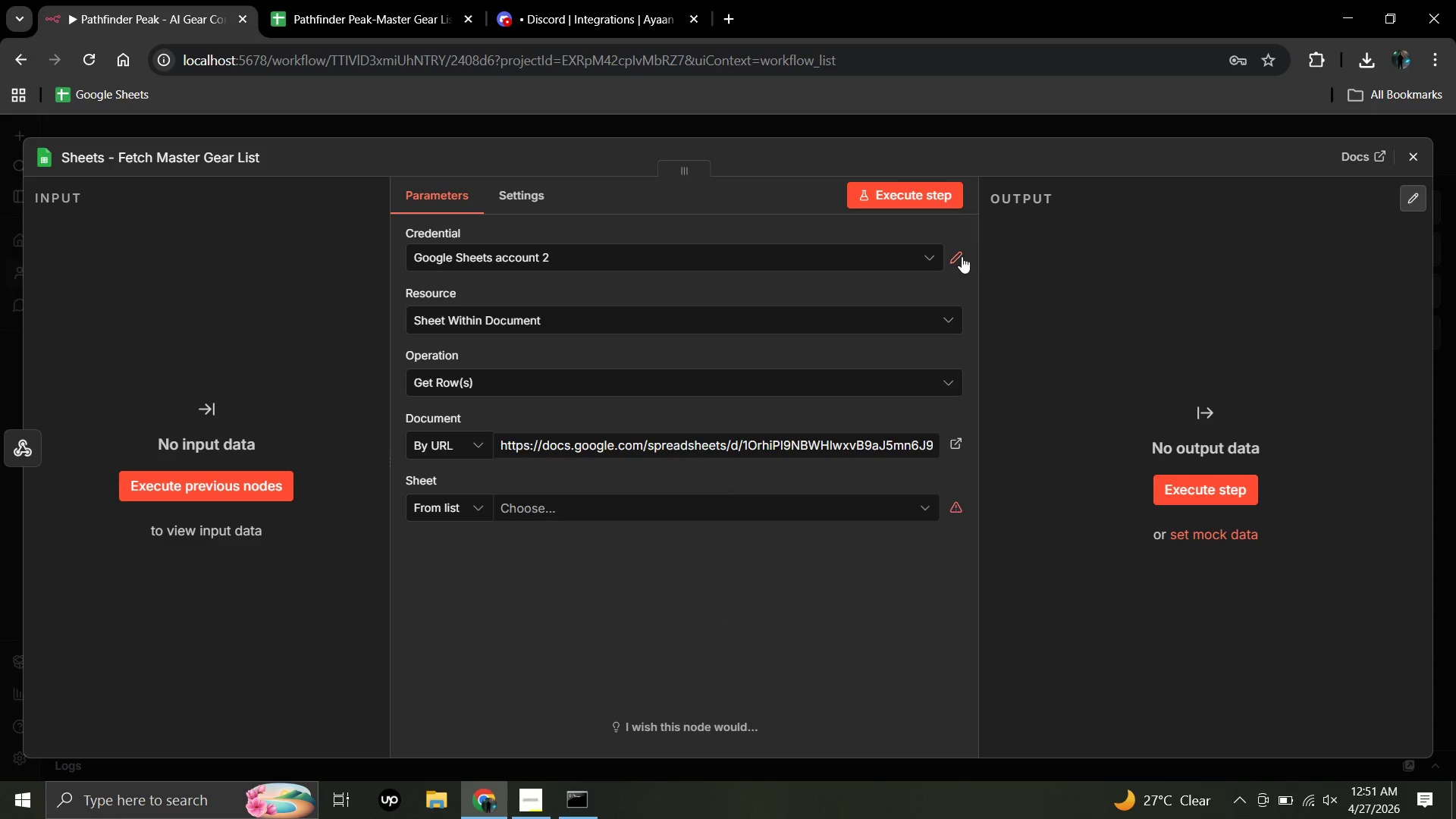 
left_click([962, 256])
 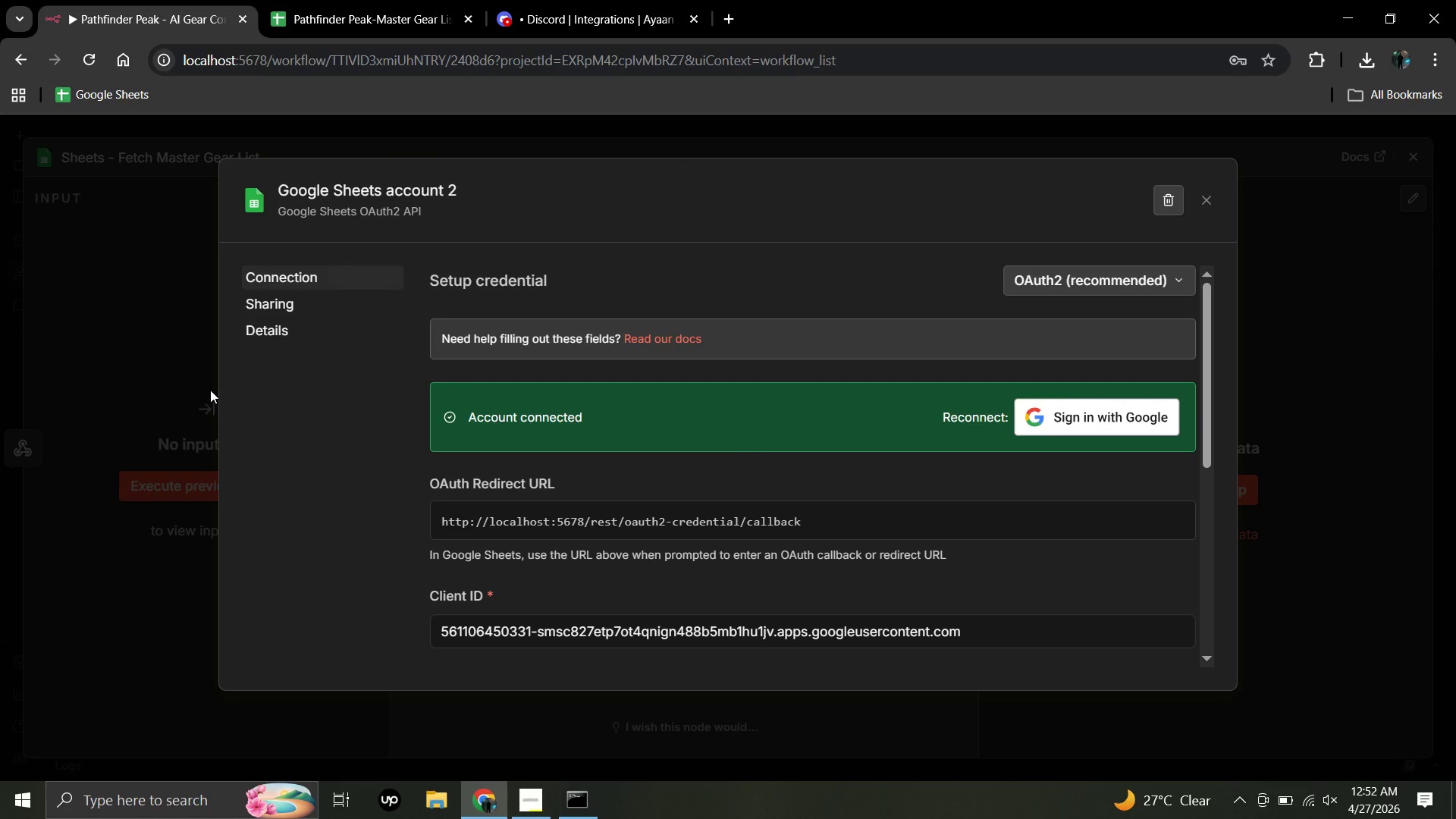 
wait(6.69)
 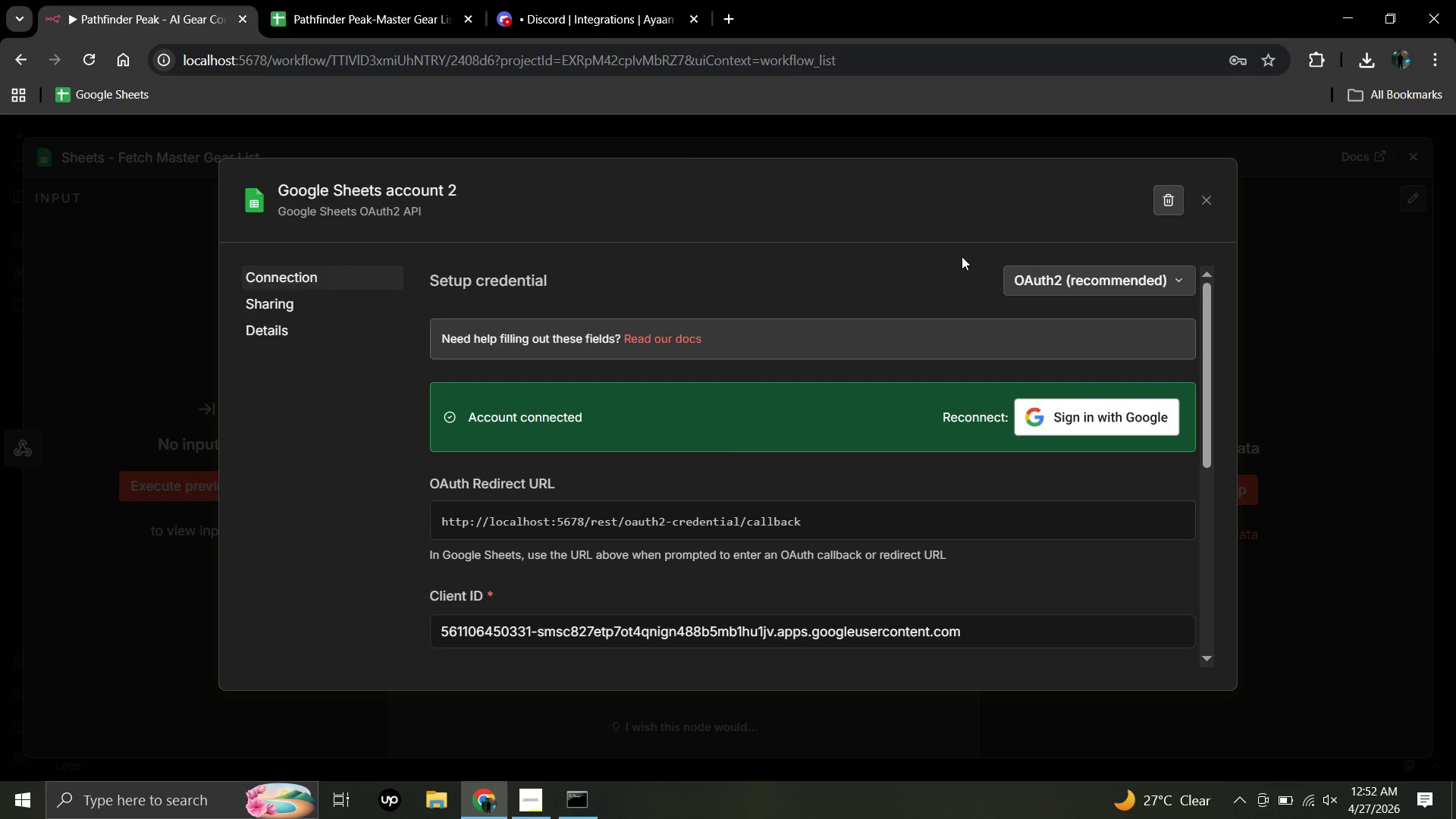 
left_click([1078, 416])
 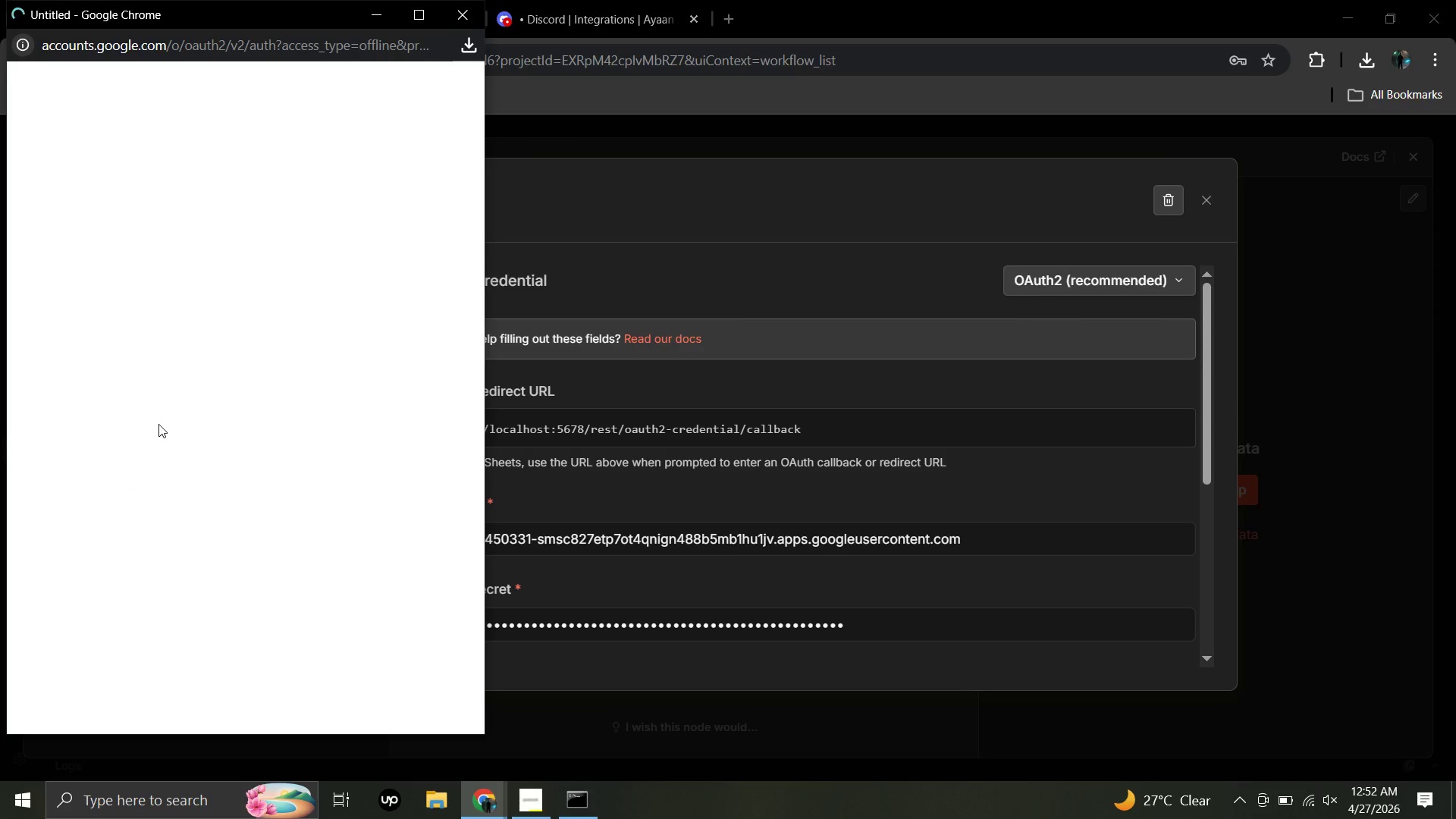 
mouse_move([118, 306])
 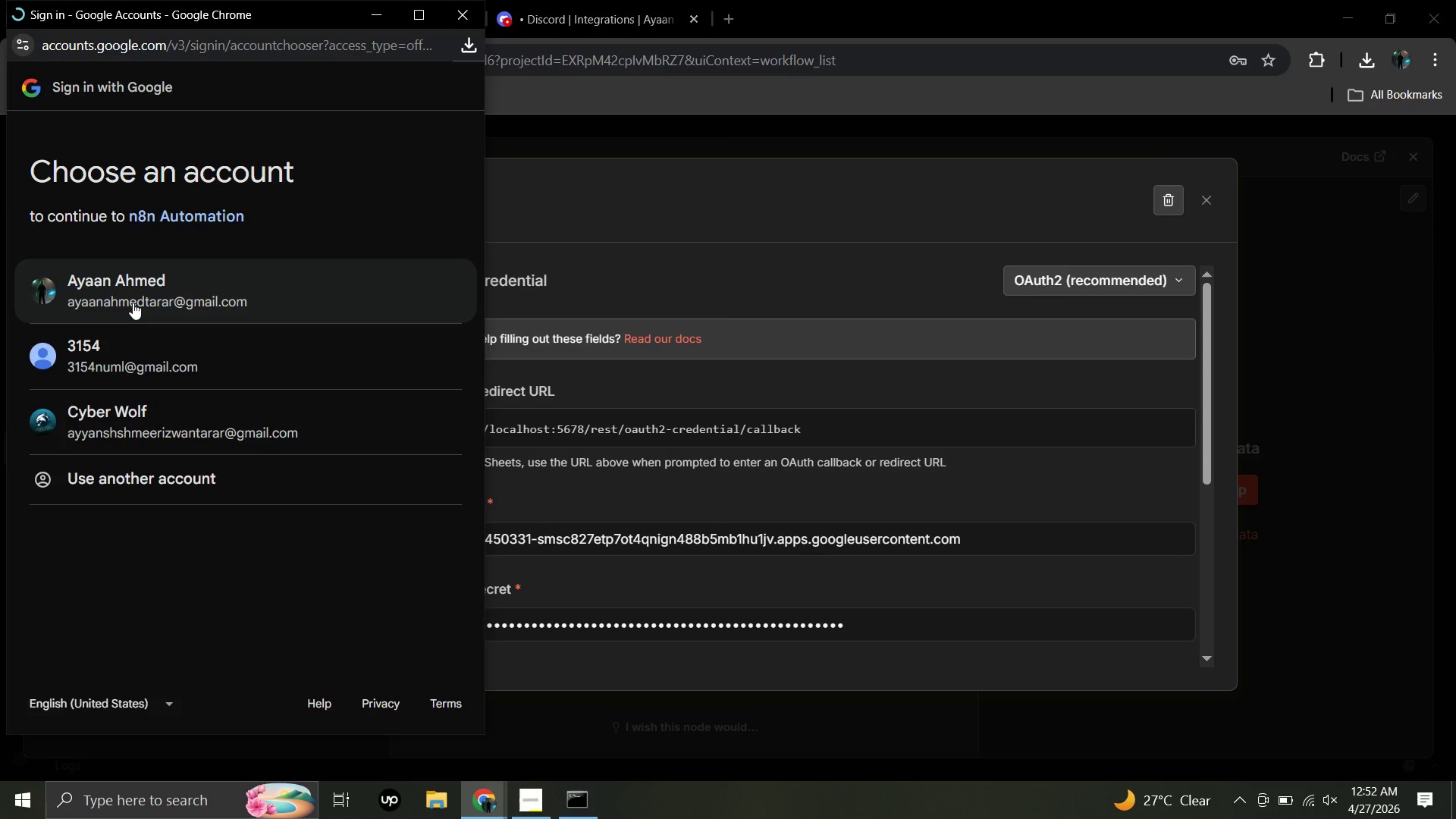 
left_click([135, 301])
 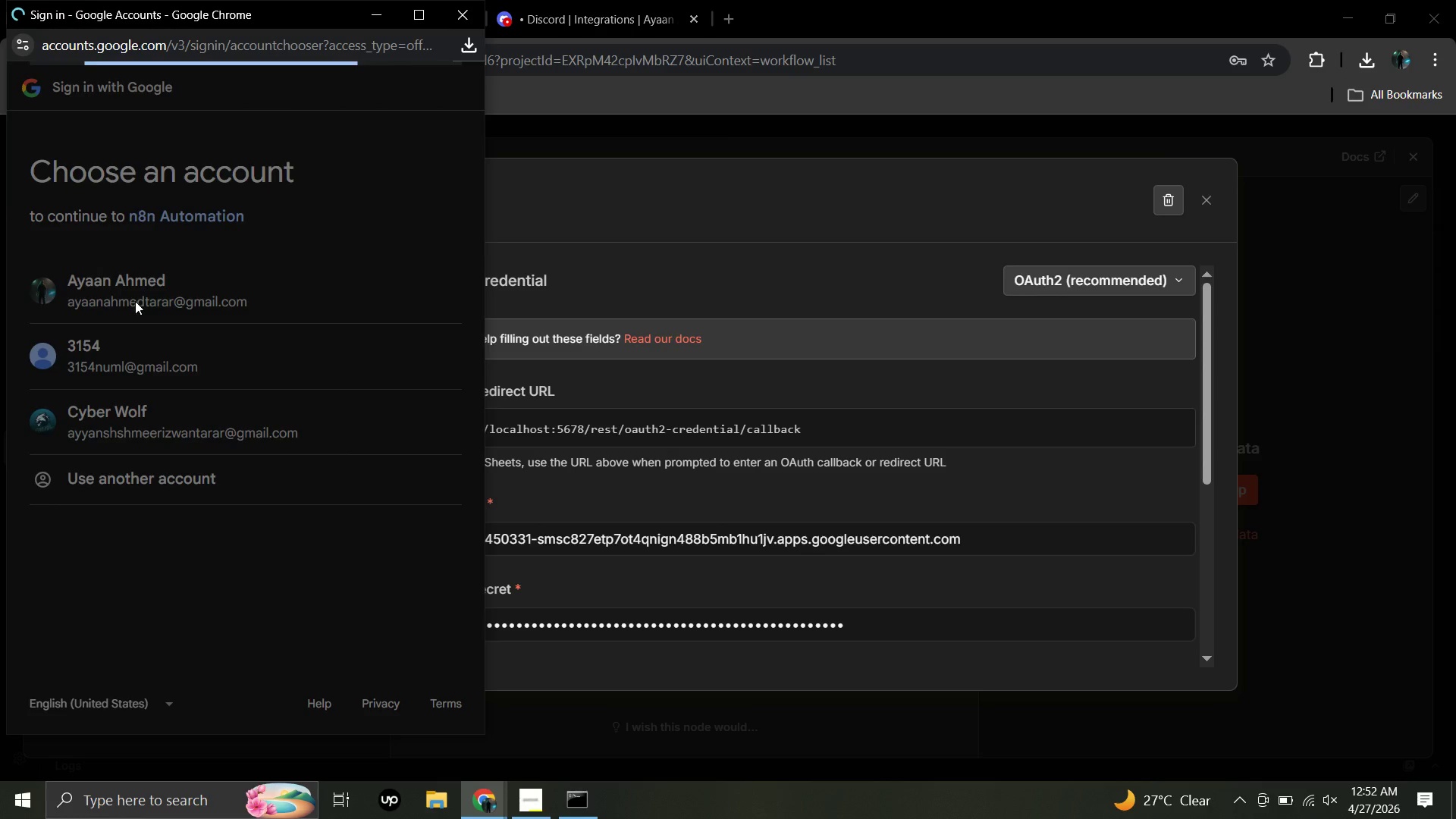 
scroll: coordinate [135, 301], scroll_direction: none, amount: 0.0
 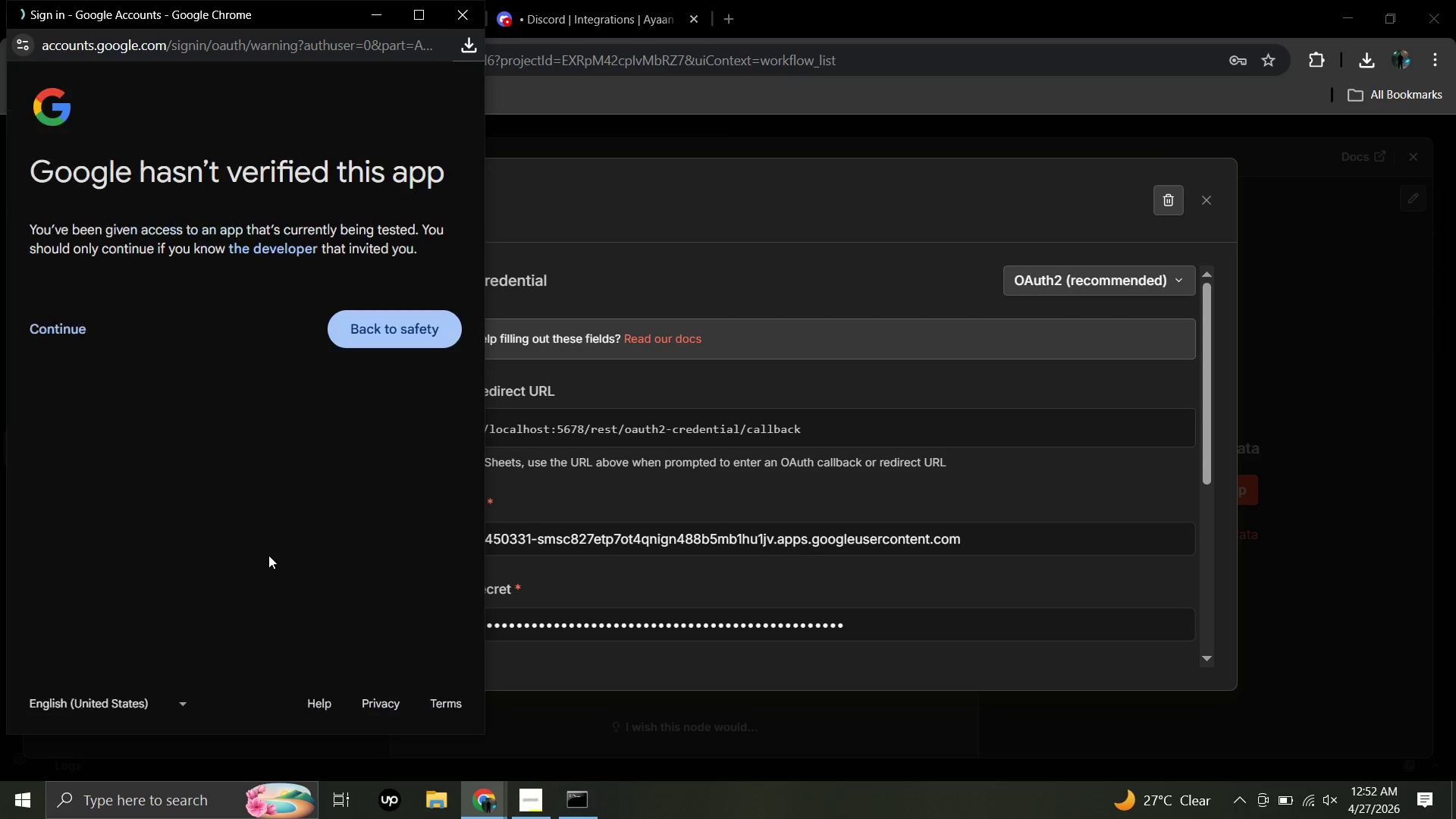 
left_click([52, 322])
 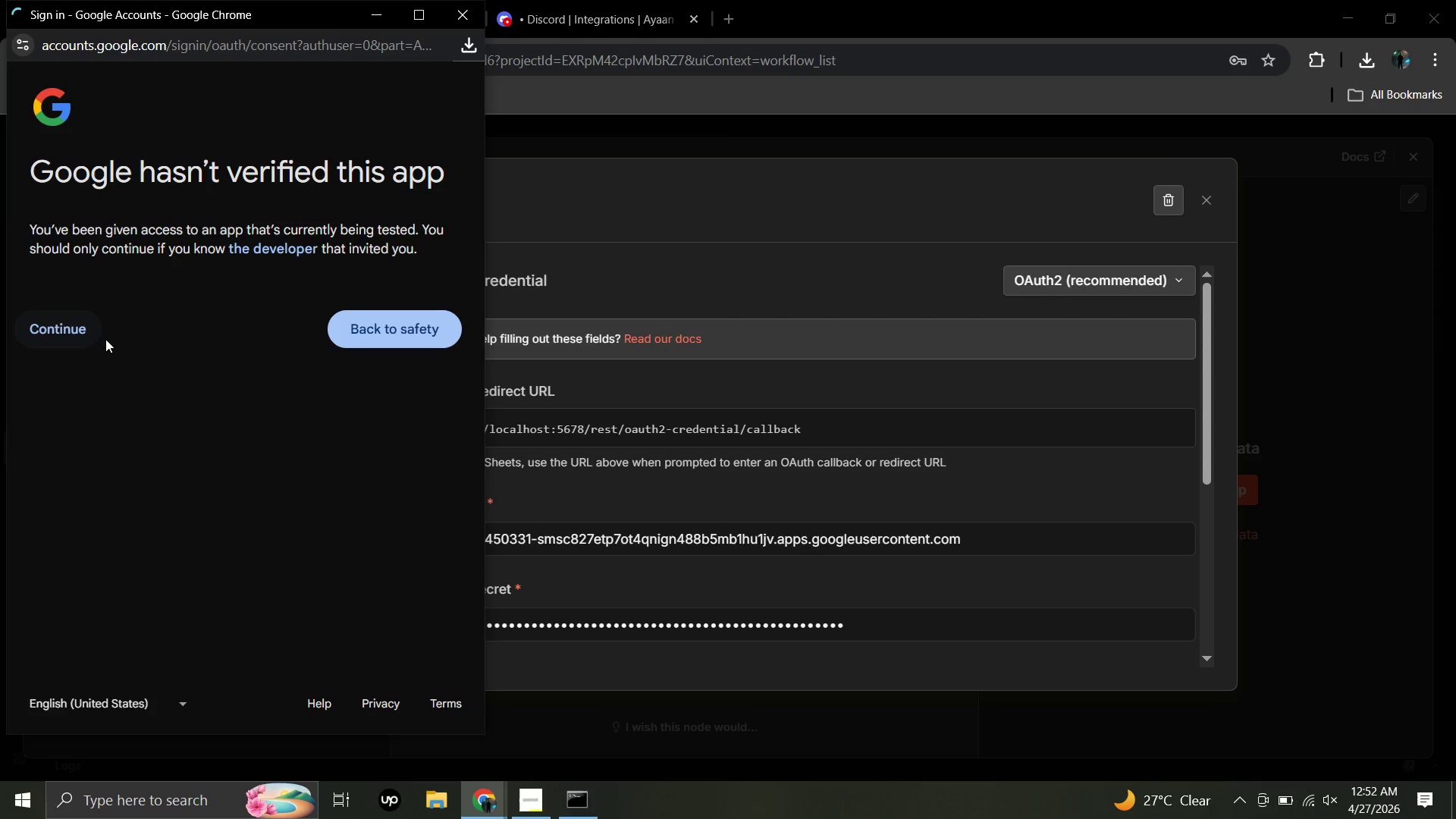 
wait(5.97)
 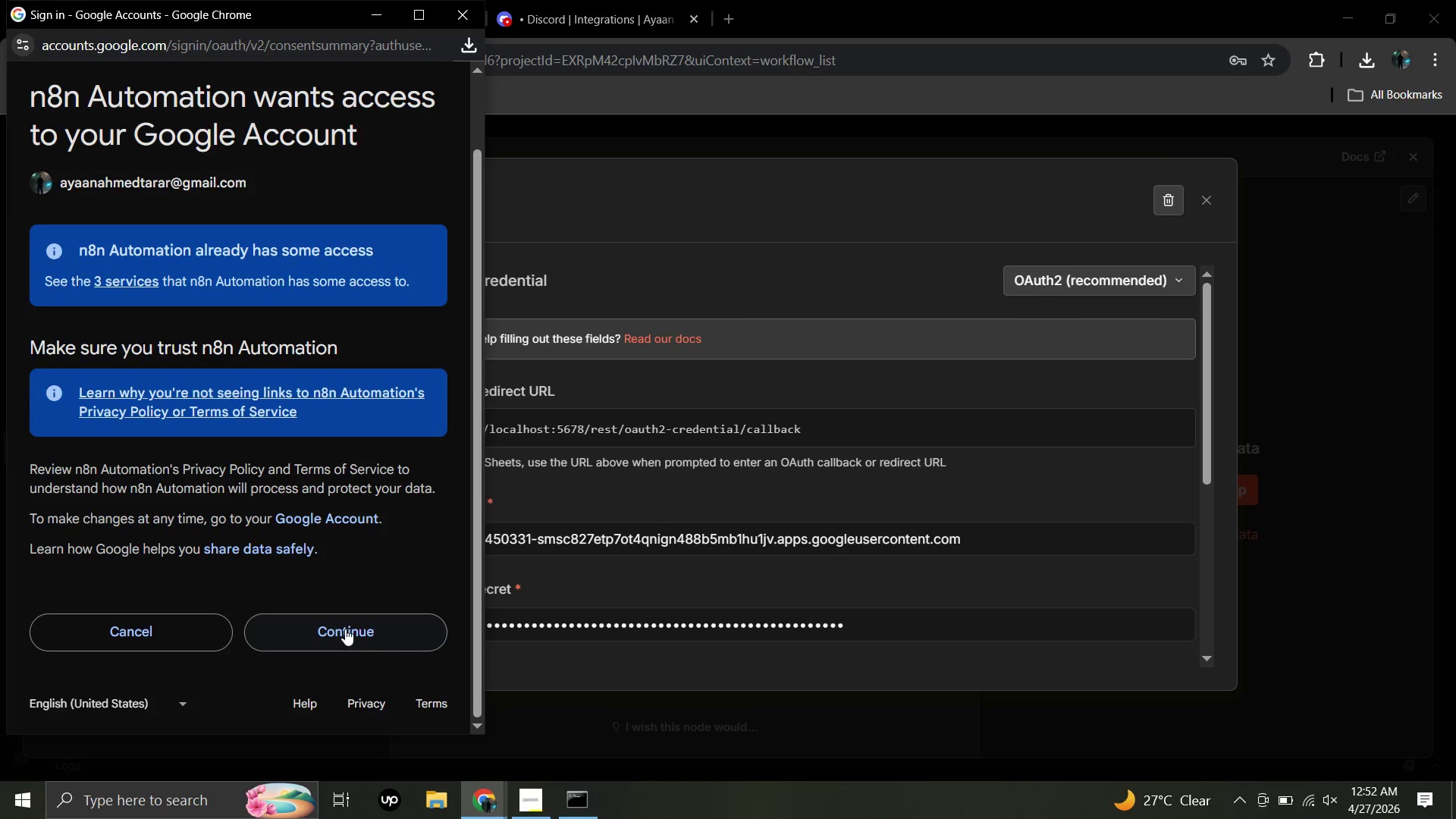 
left_click([345, 629])
 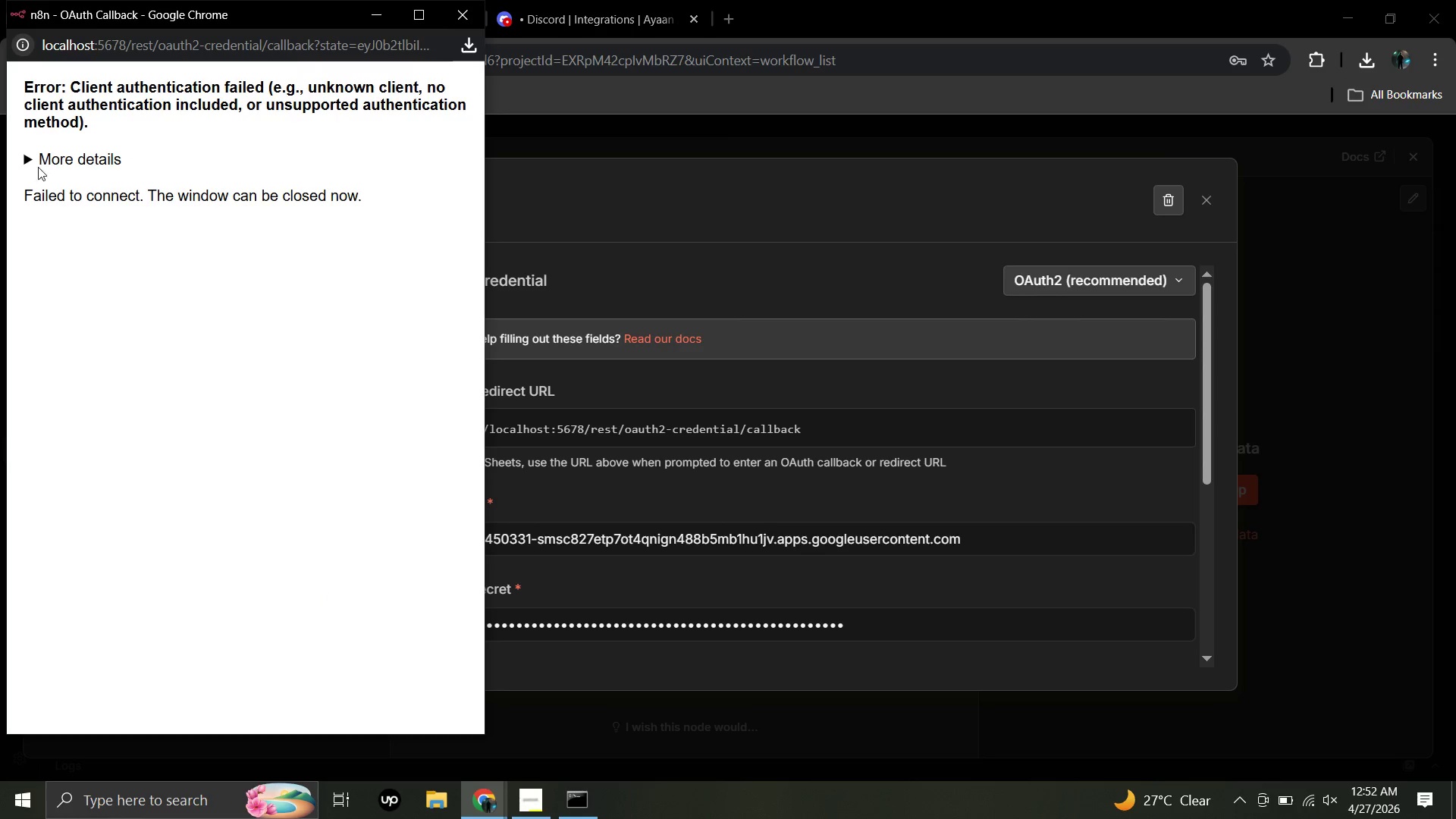 
scroll: coordinate [347, 631], scroll_direction: down, amount: 2.0
 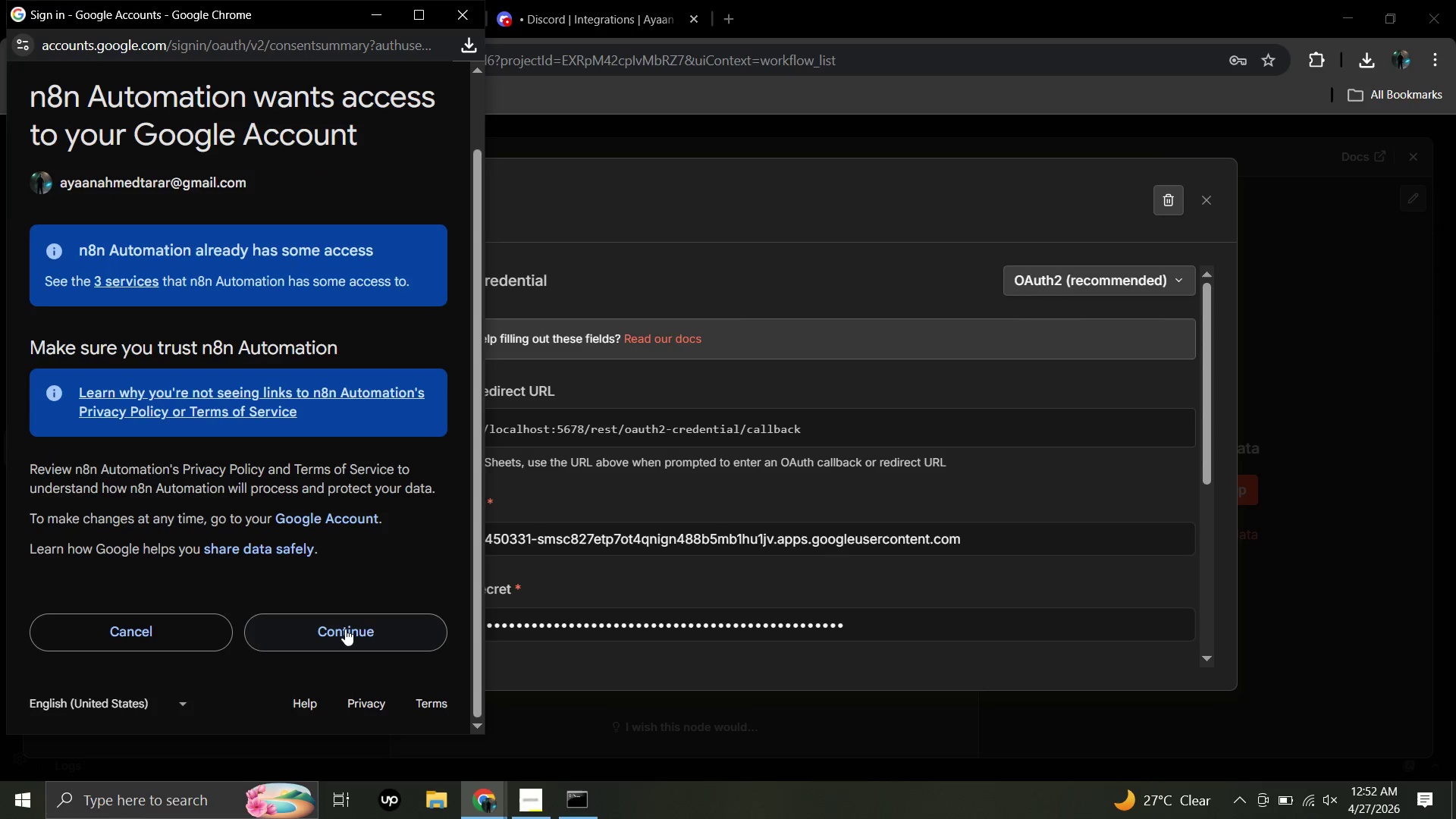 
wait(5.03)
 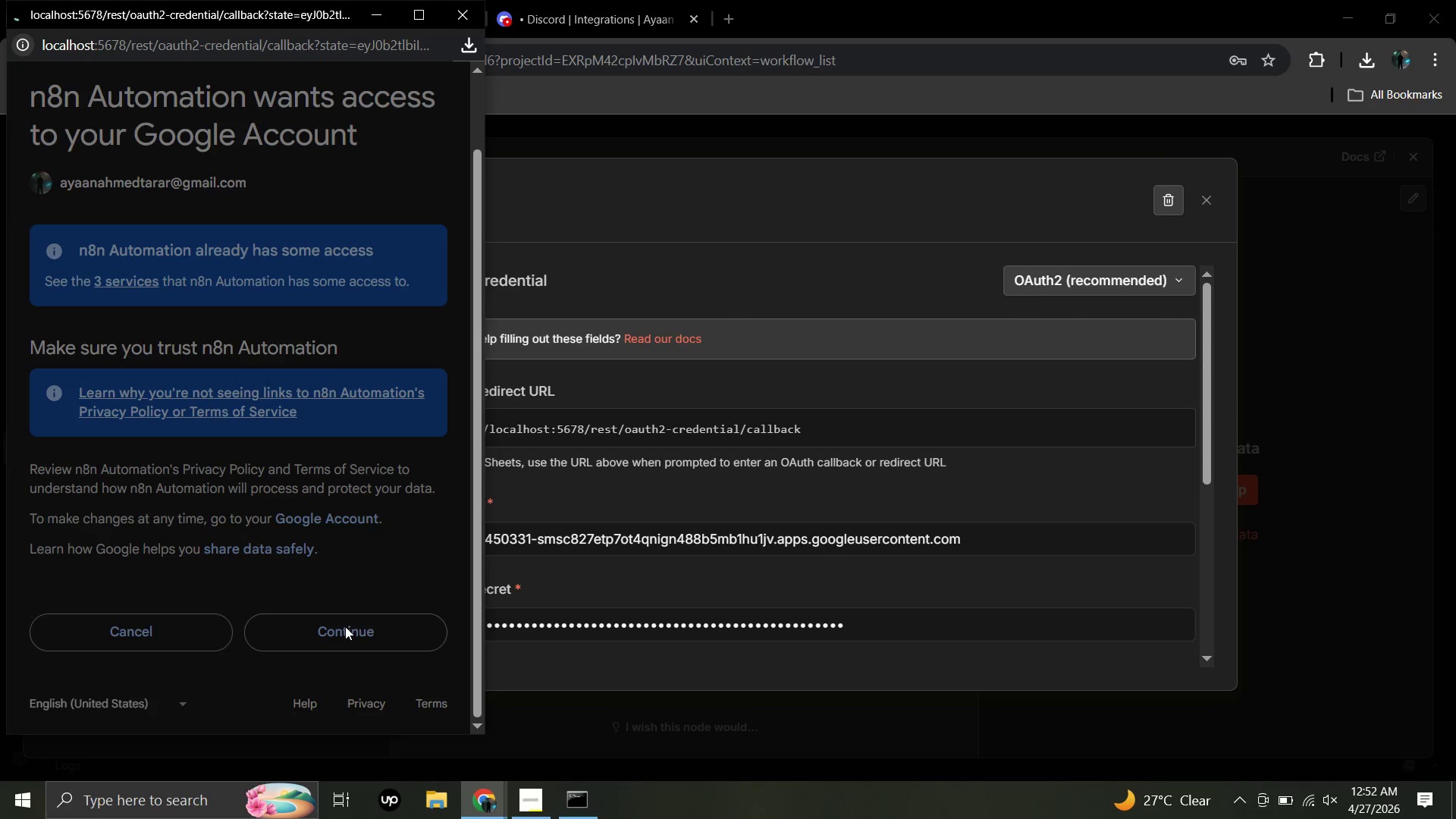 
left_click([472, 2])
 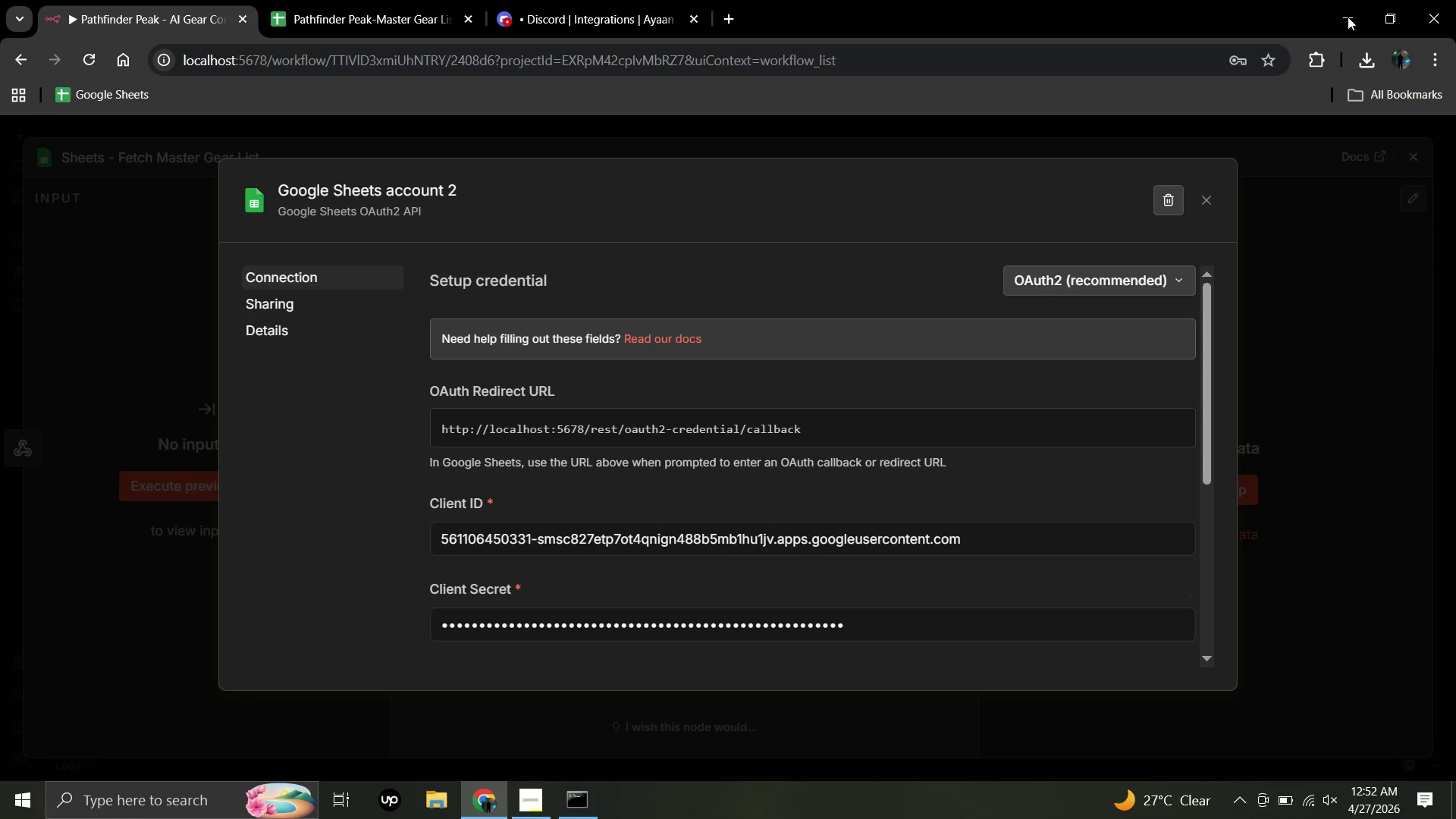 
left_click([1365, 53])
 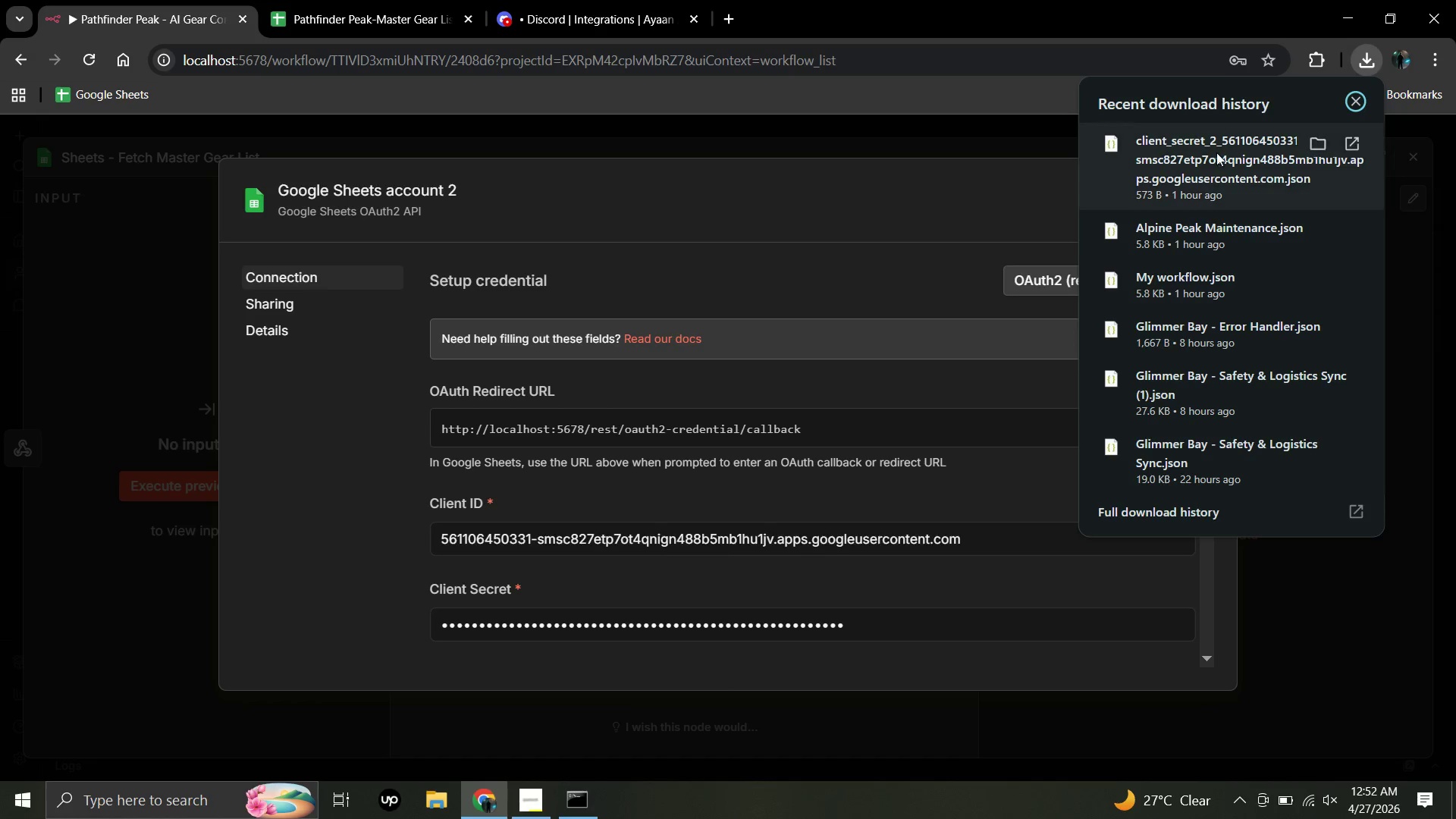 
left_click([1200, 157])
 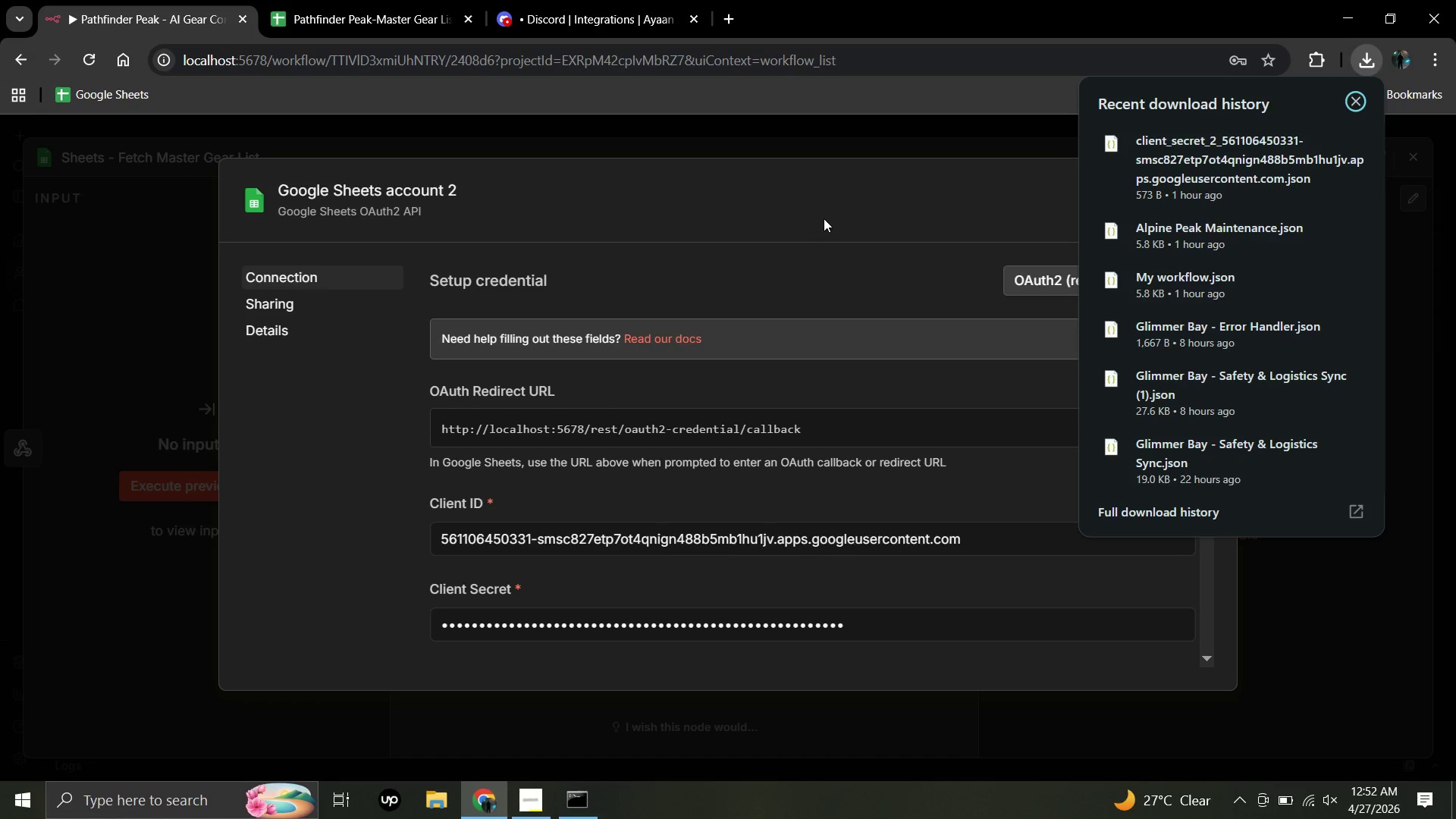 
left_click([824, 212])
 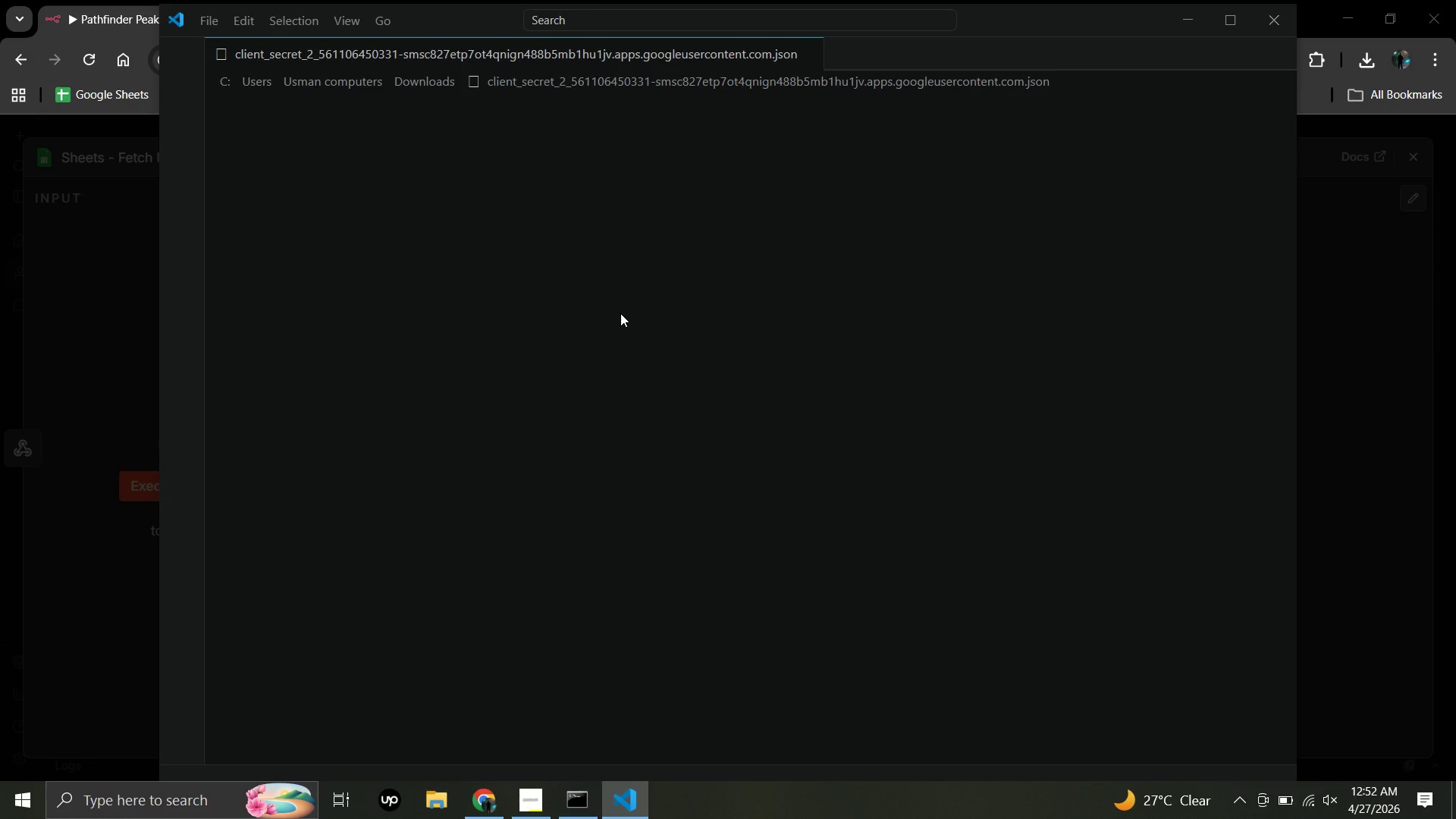 
wait(10.89)
 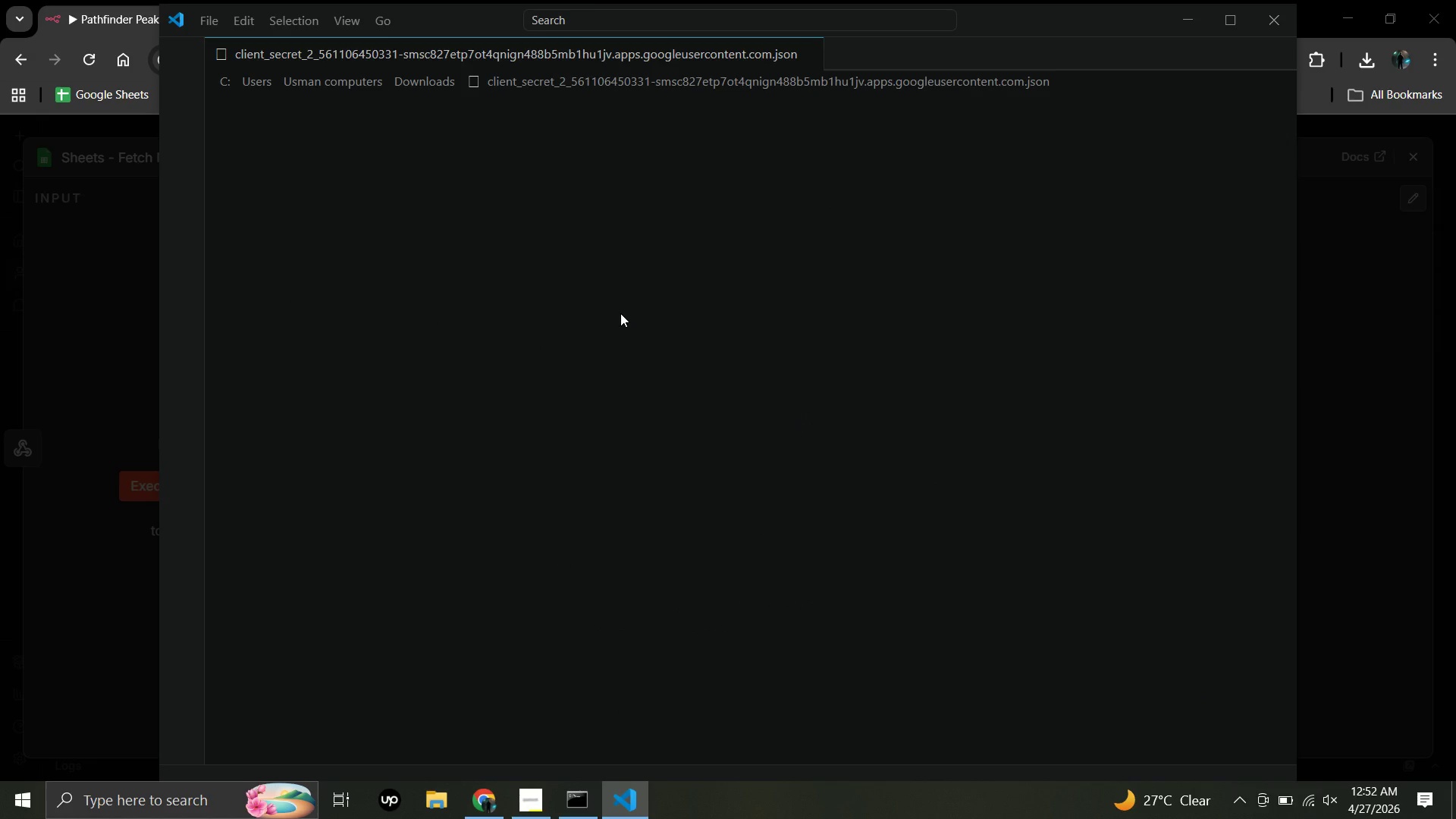 
left_click([1239, 28])
 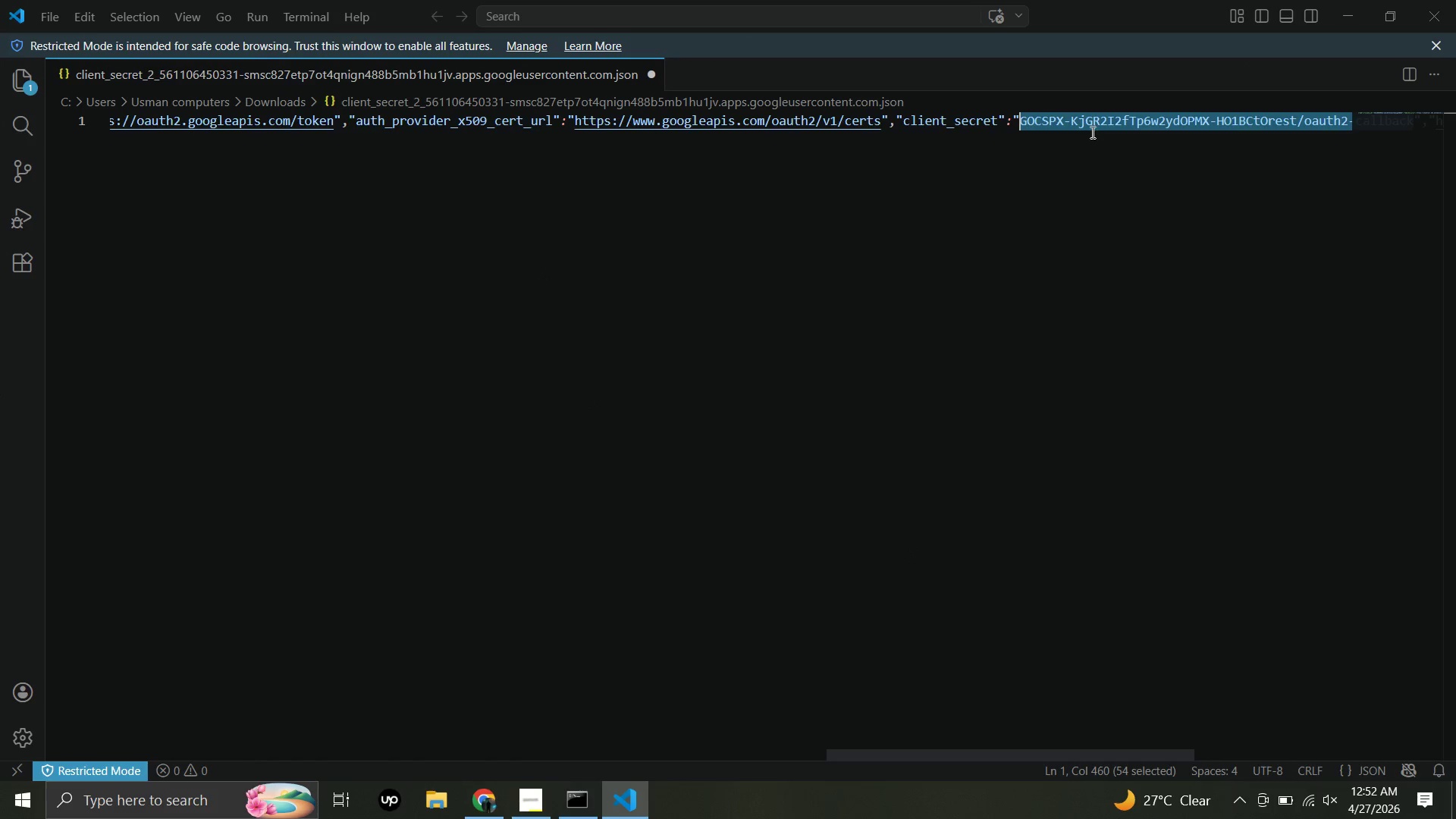 
hold_key(key=ControlLeft, duration=0.75)
 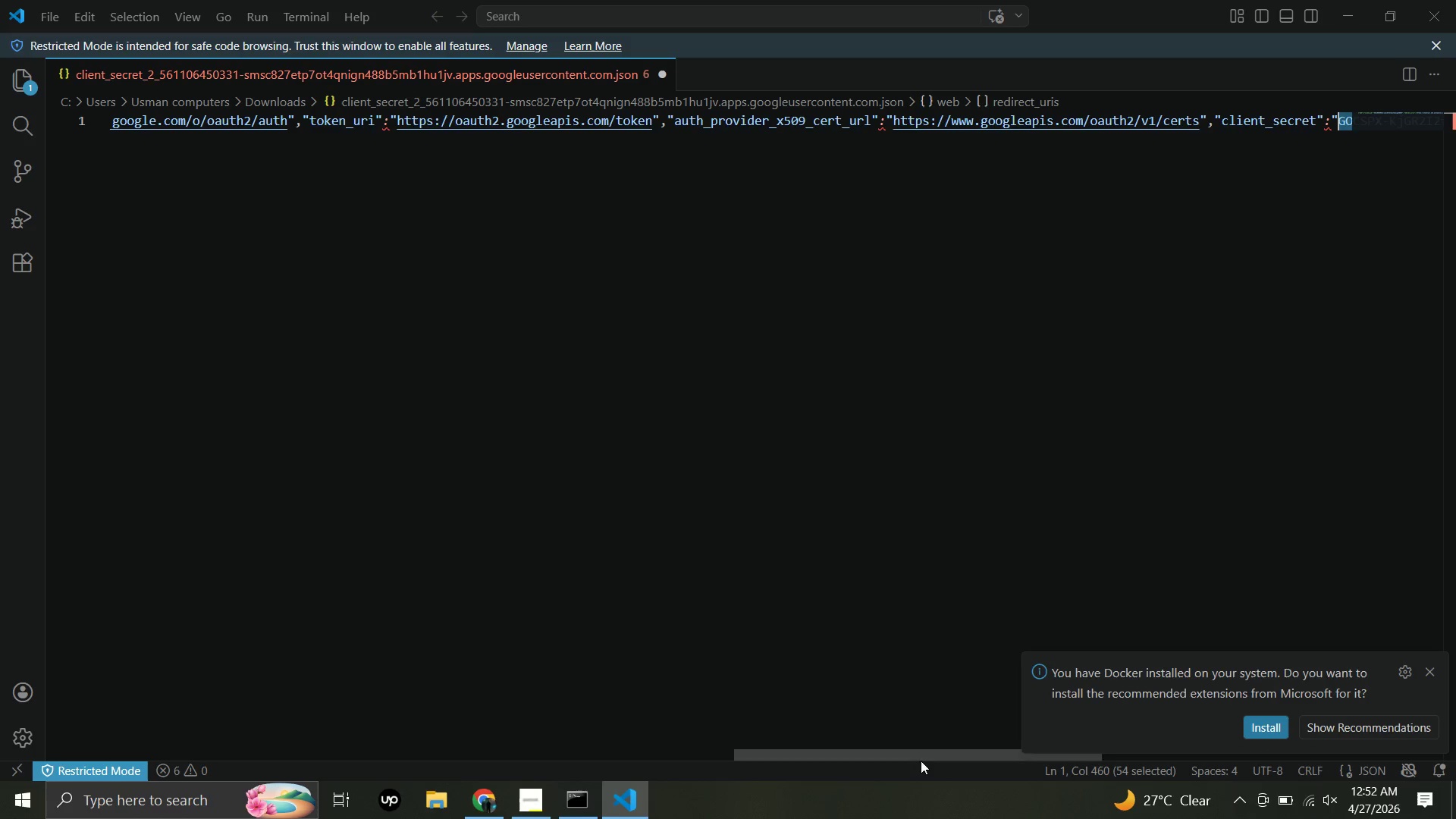 
wait(7.69)
 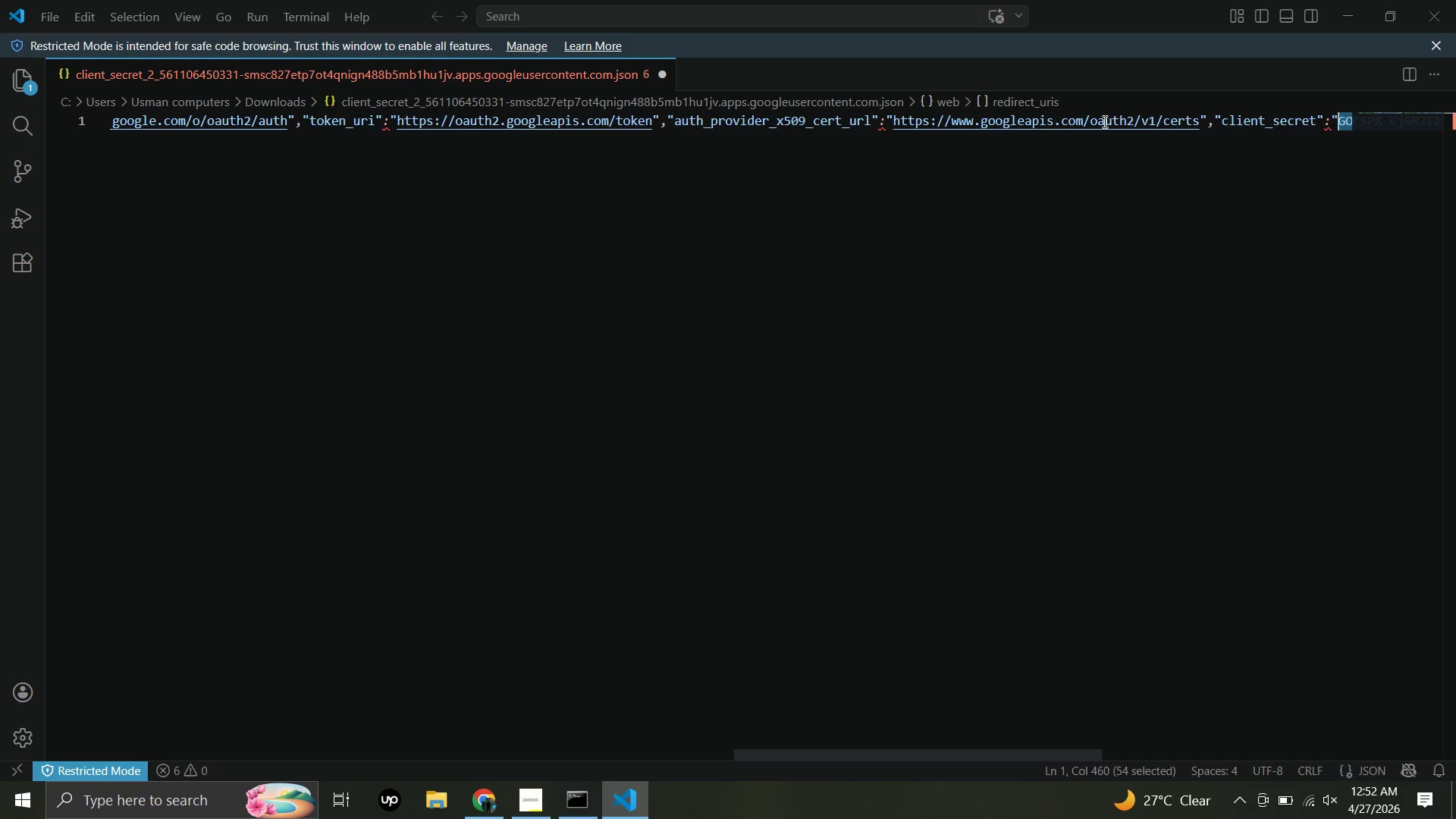 
left_click([1434, 667])
 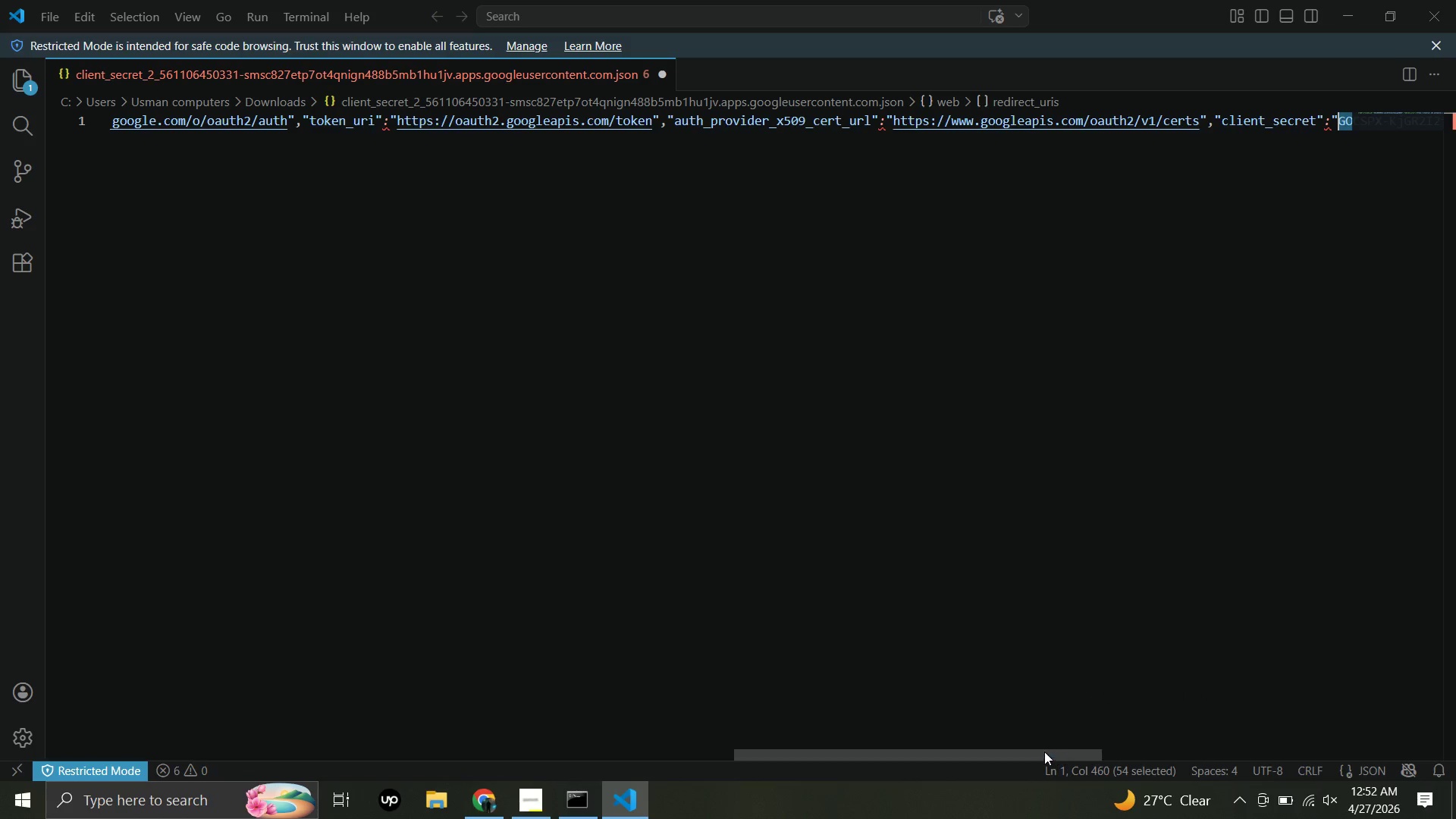 
left_click_drag(start_coordinate=[1043, 752], to_coordinate=[1188, 719])
 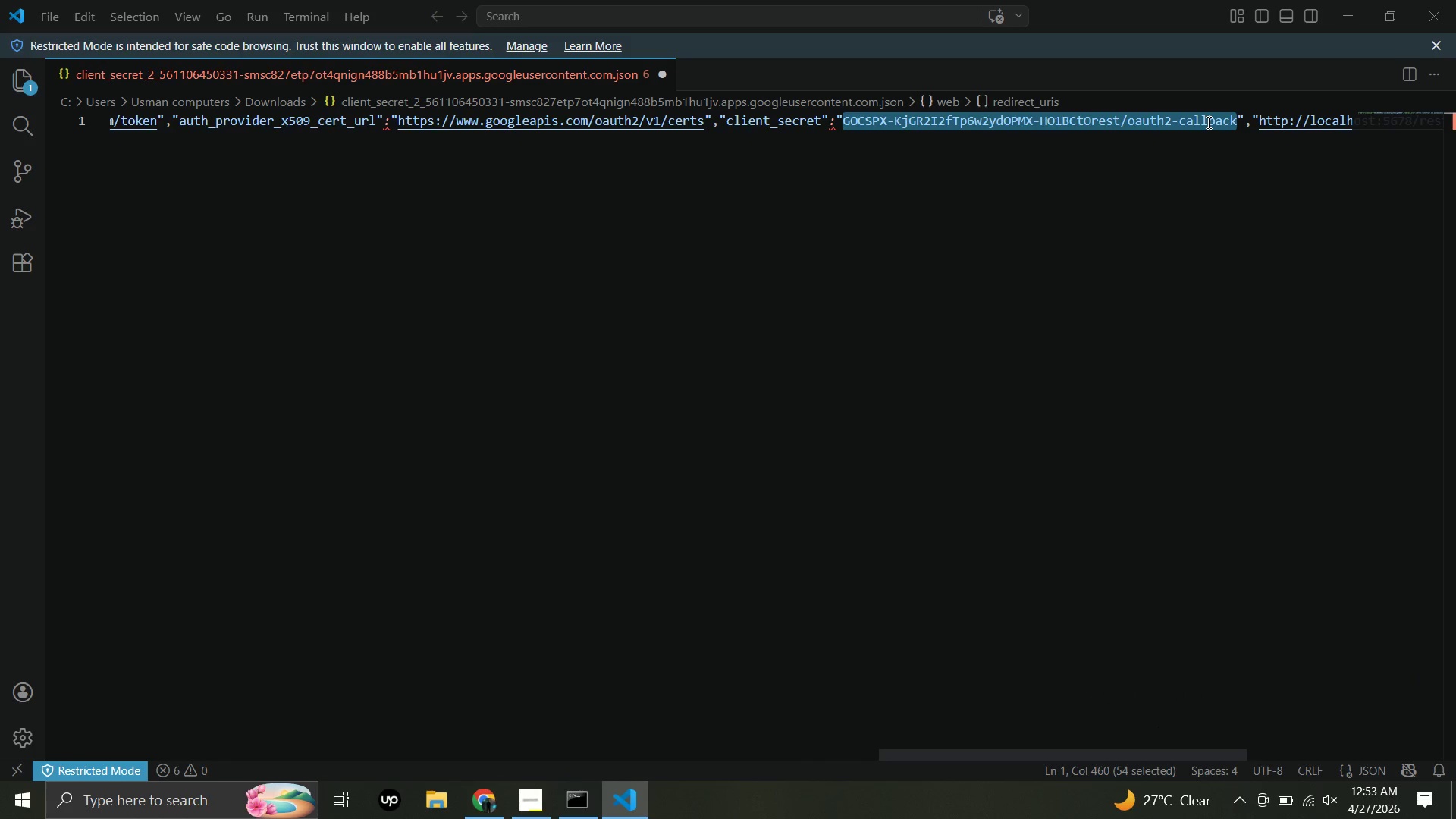 
right_click([1207, 122])
 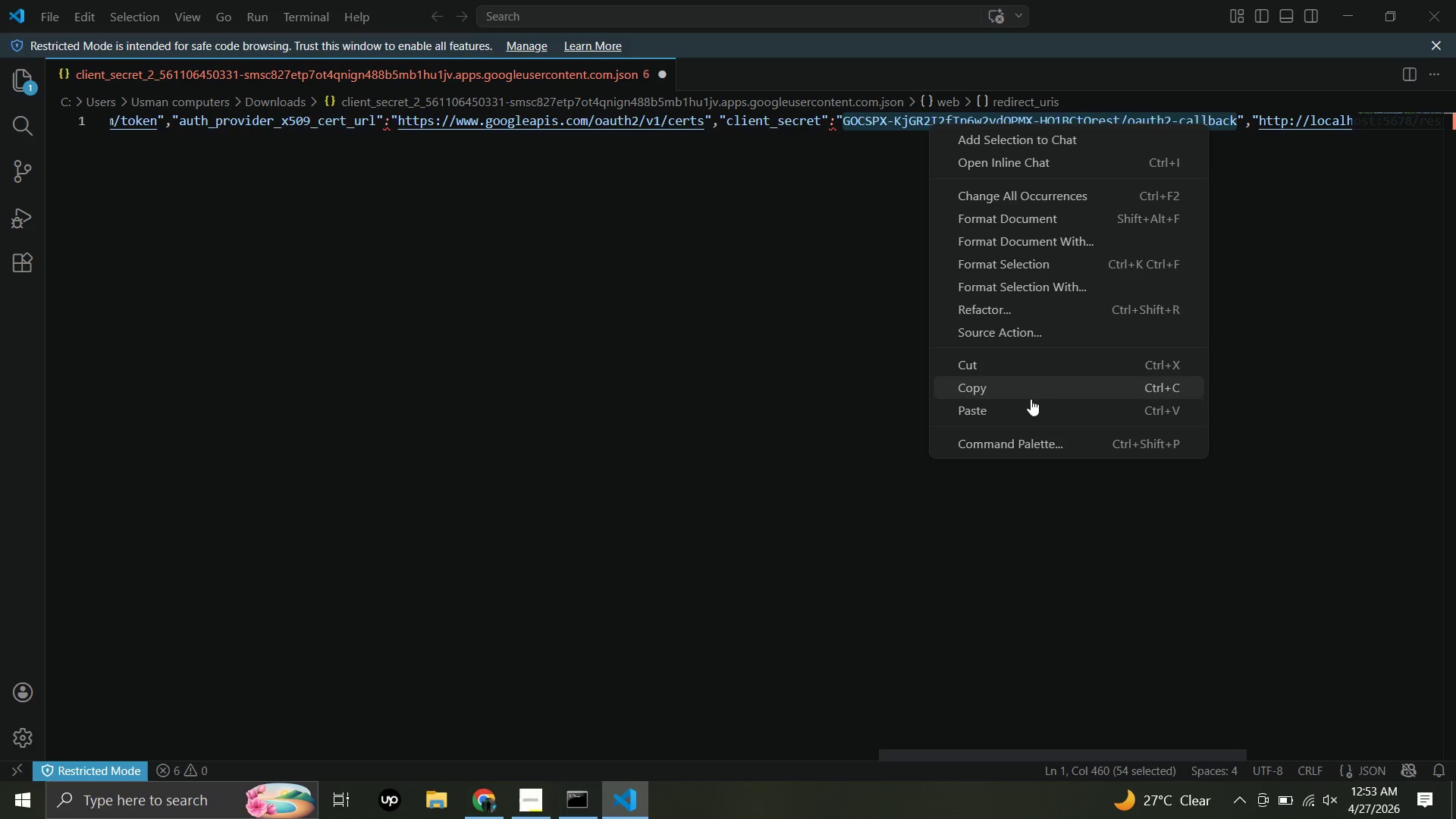 
left_click([1028, 391])
 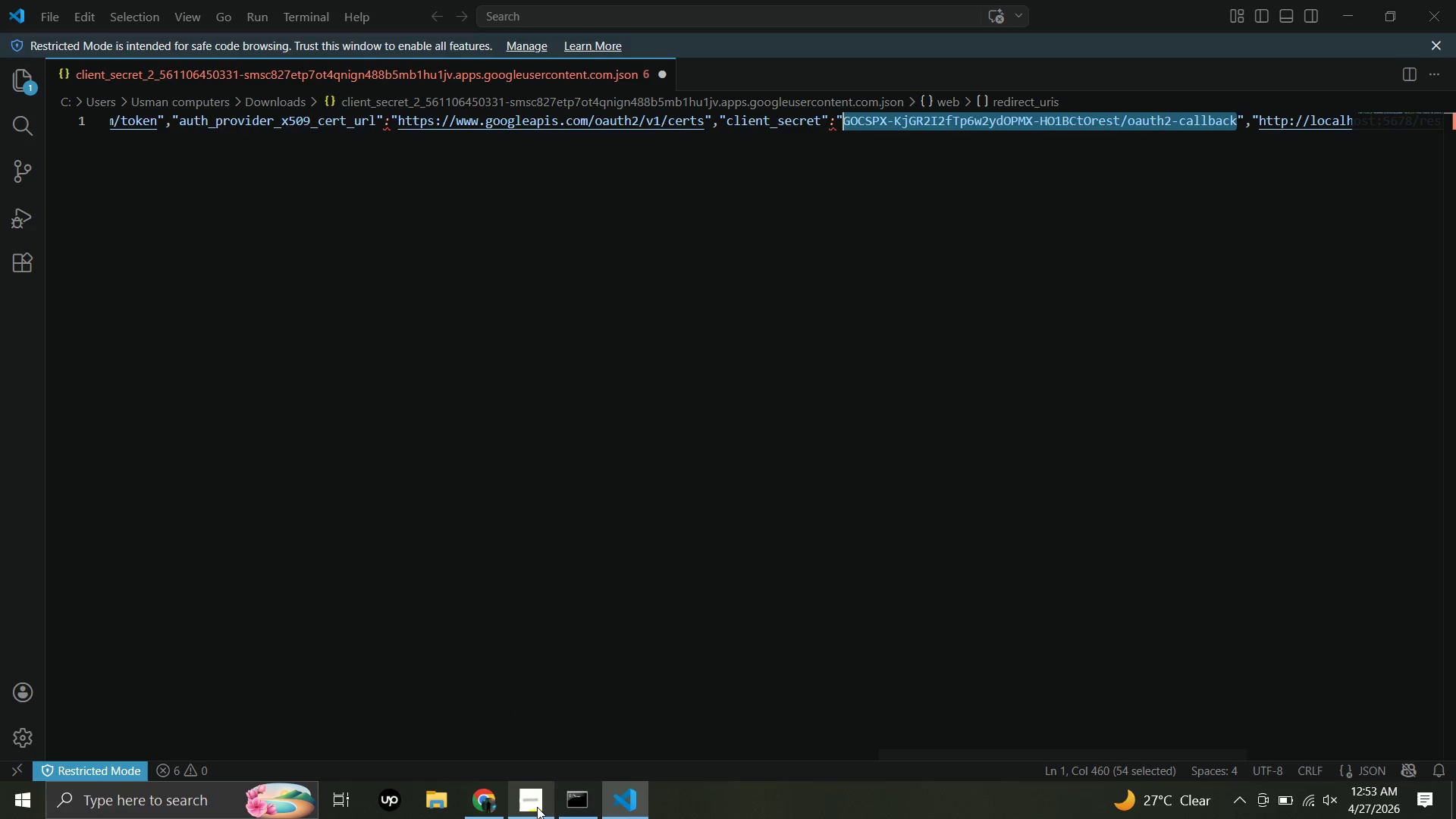 
left_click([491, 811])
 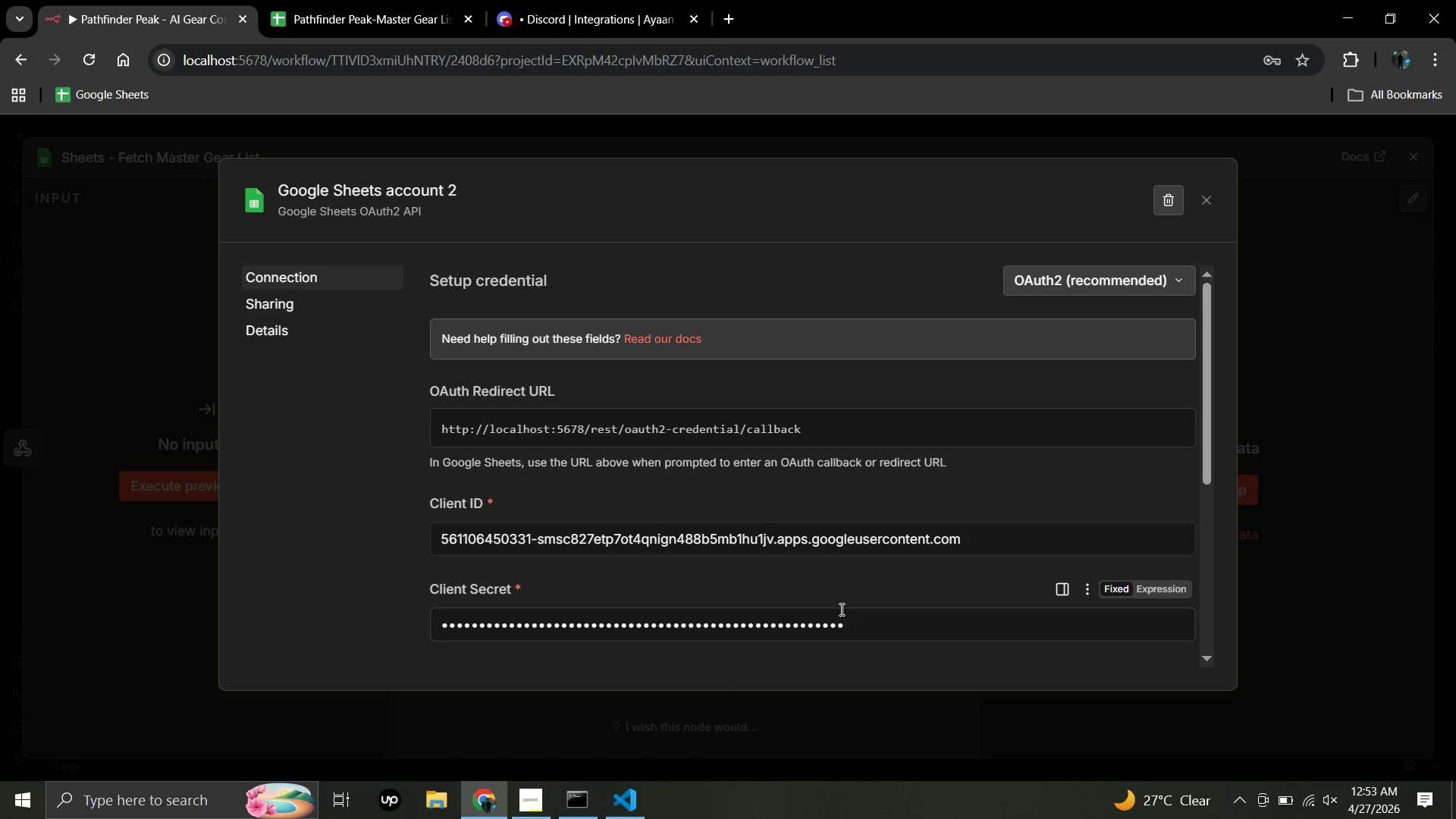 
left_click_drag(start_coordinate=[864, 618], to_coordinate=[210, 625])
 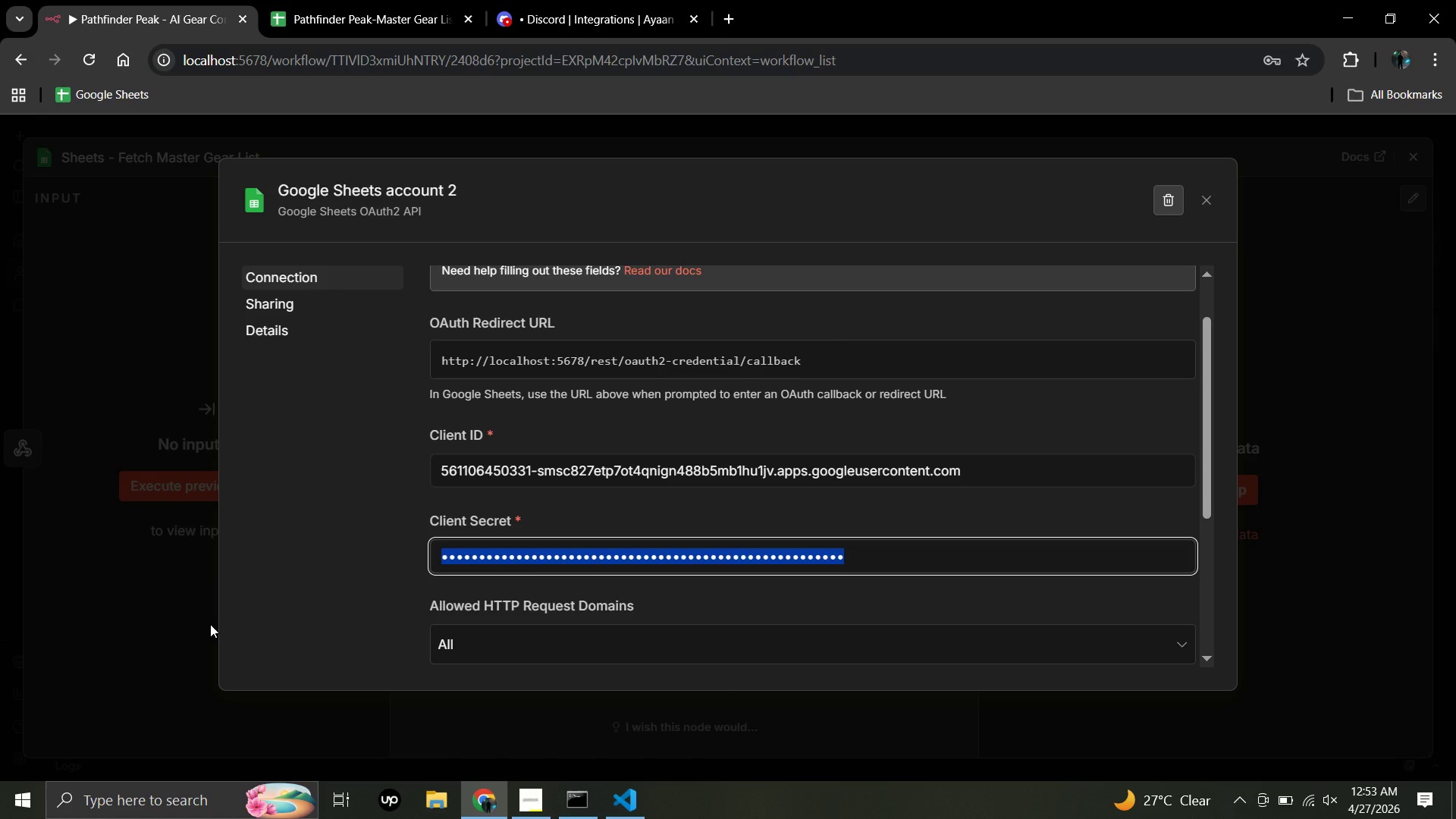 
key(Backspace)
 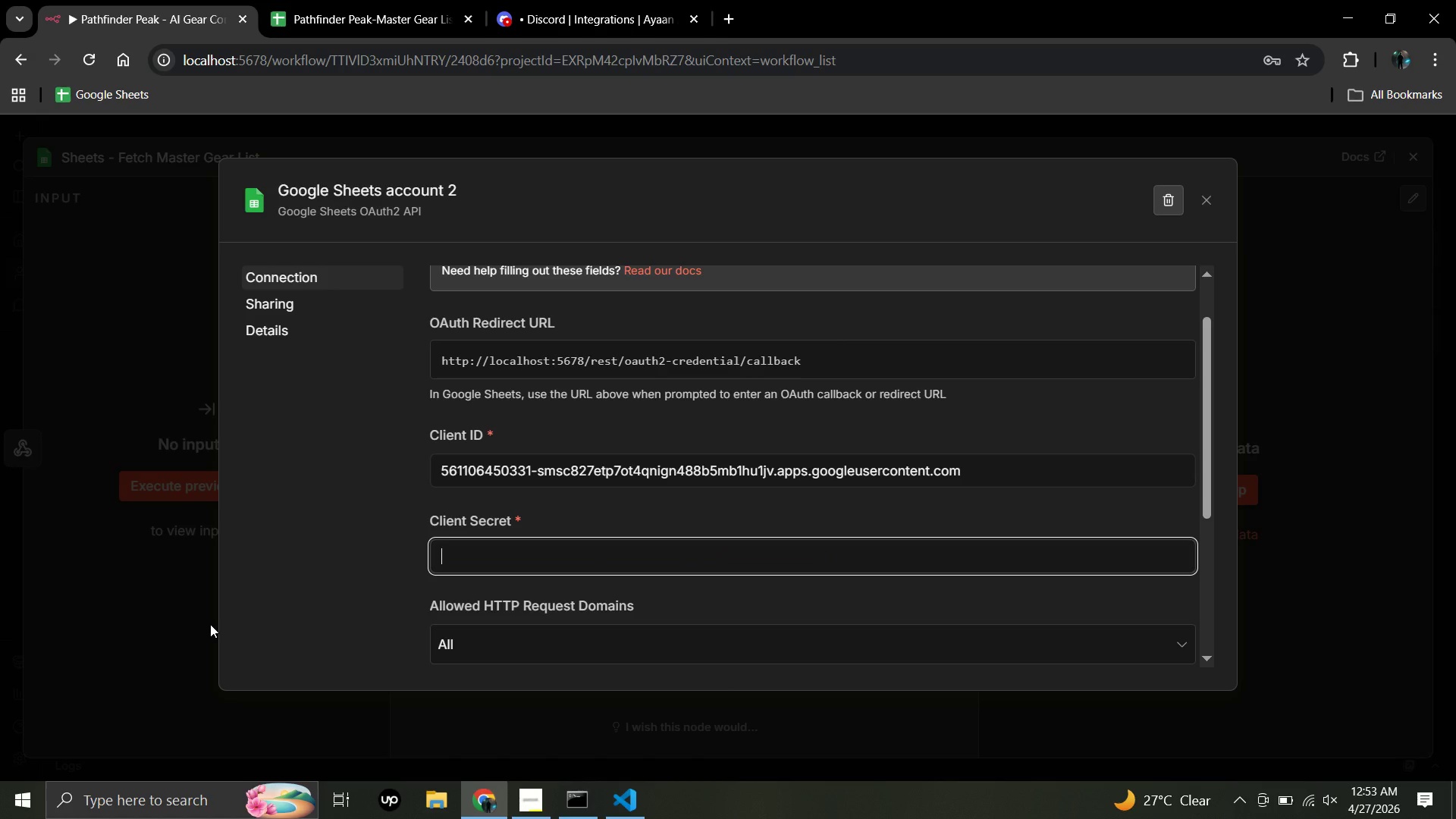 
key(Control+V)
 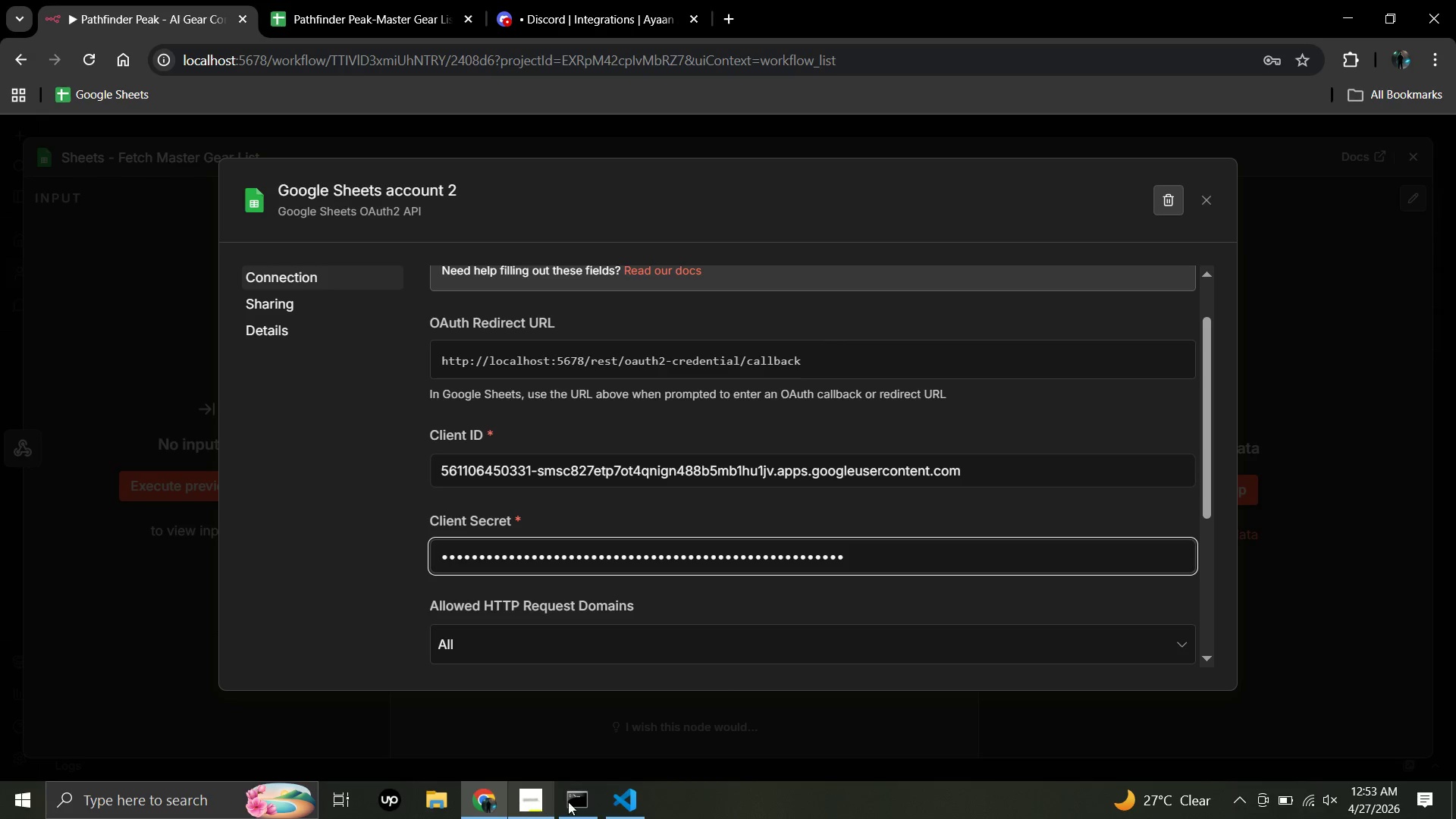 
left_click([625, 796])
 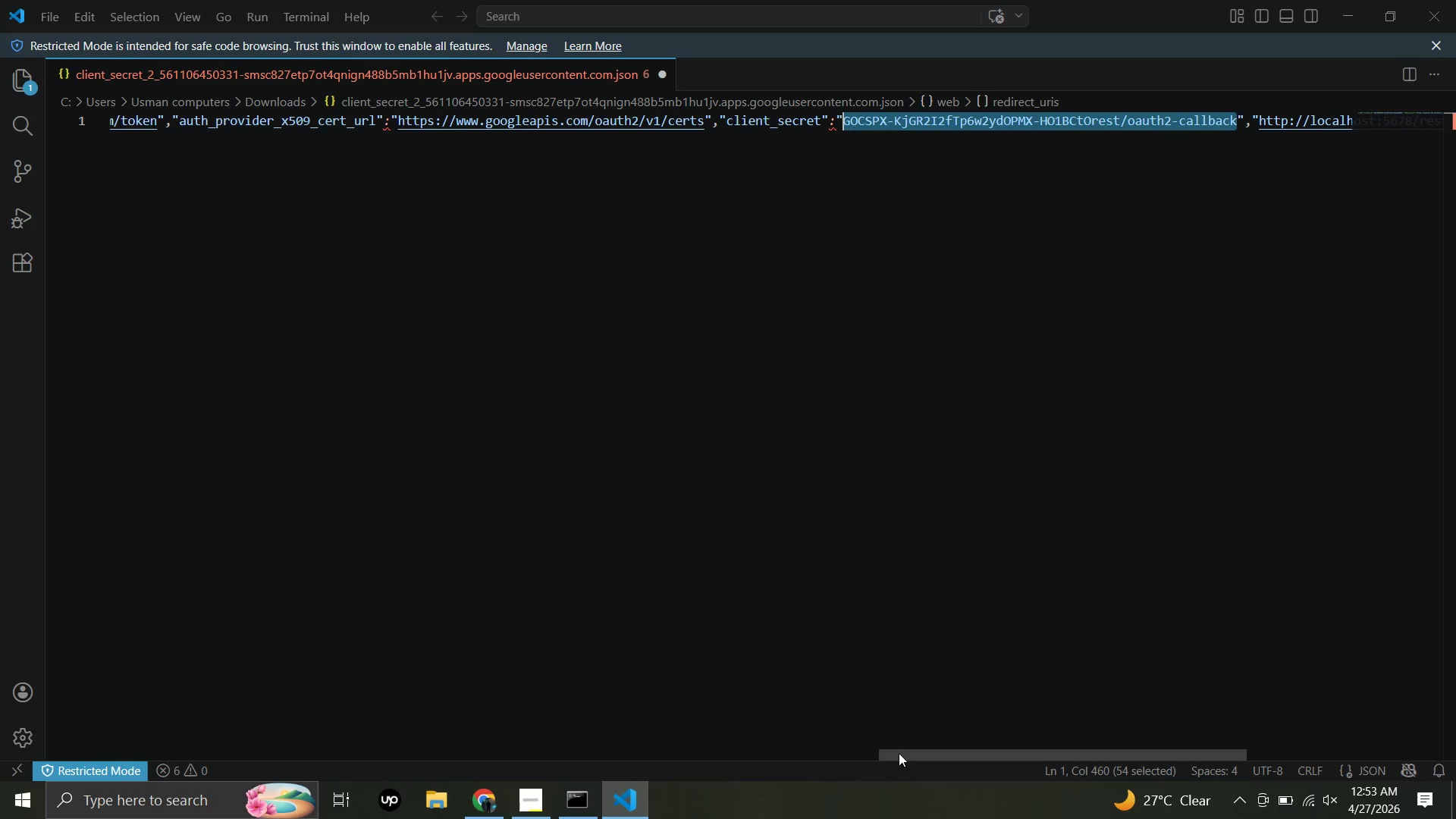 
left_click_drag(start_coordinate=[899, 753], to_coordinate=[21, 770])
 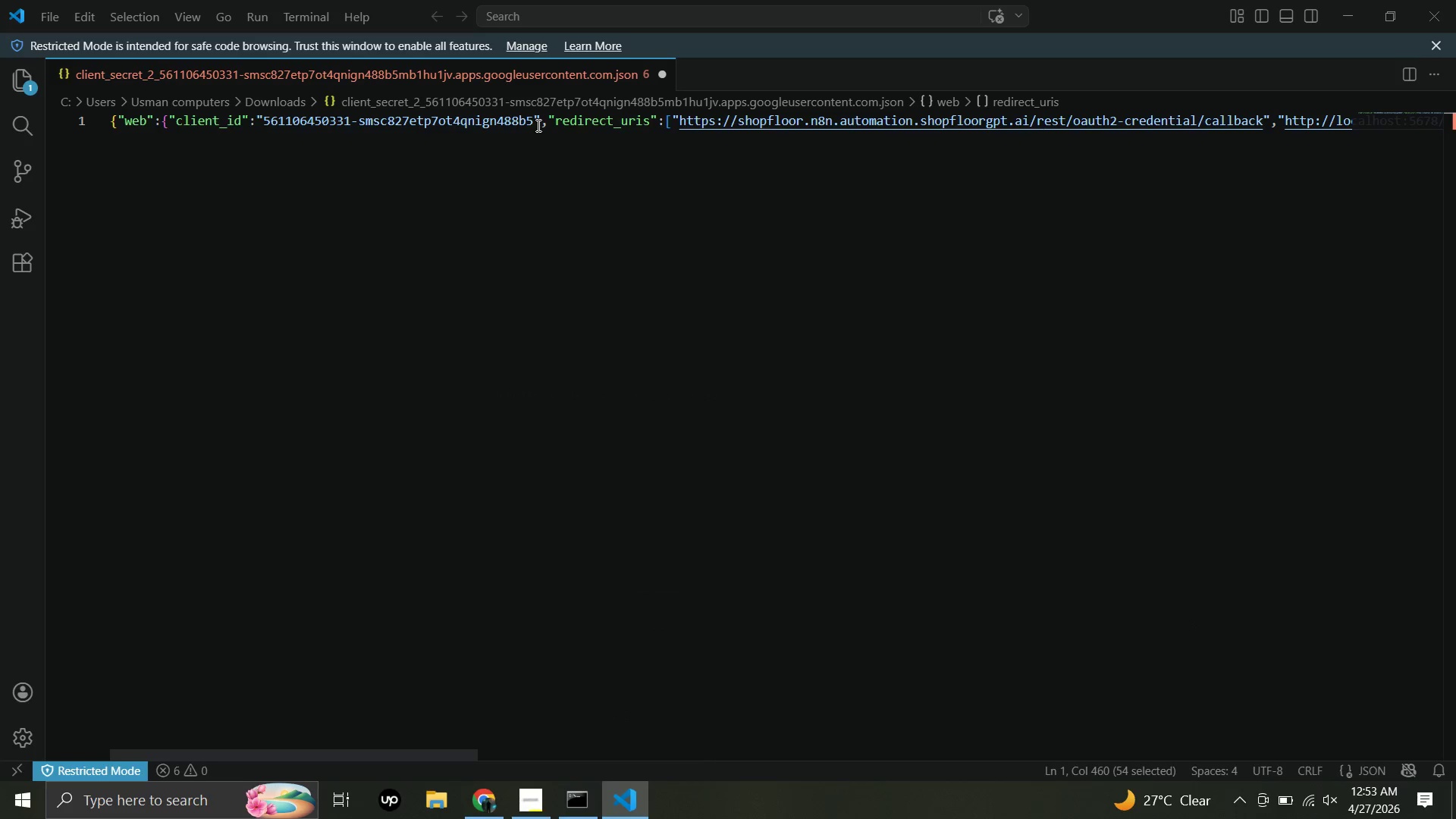 
left_click_drag(start_coordinate=[535, 121], to_coordinate=[93, 145])
 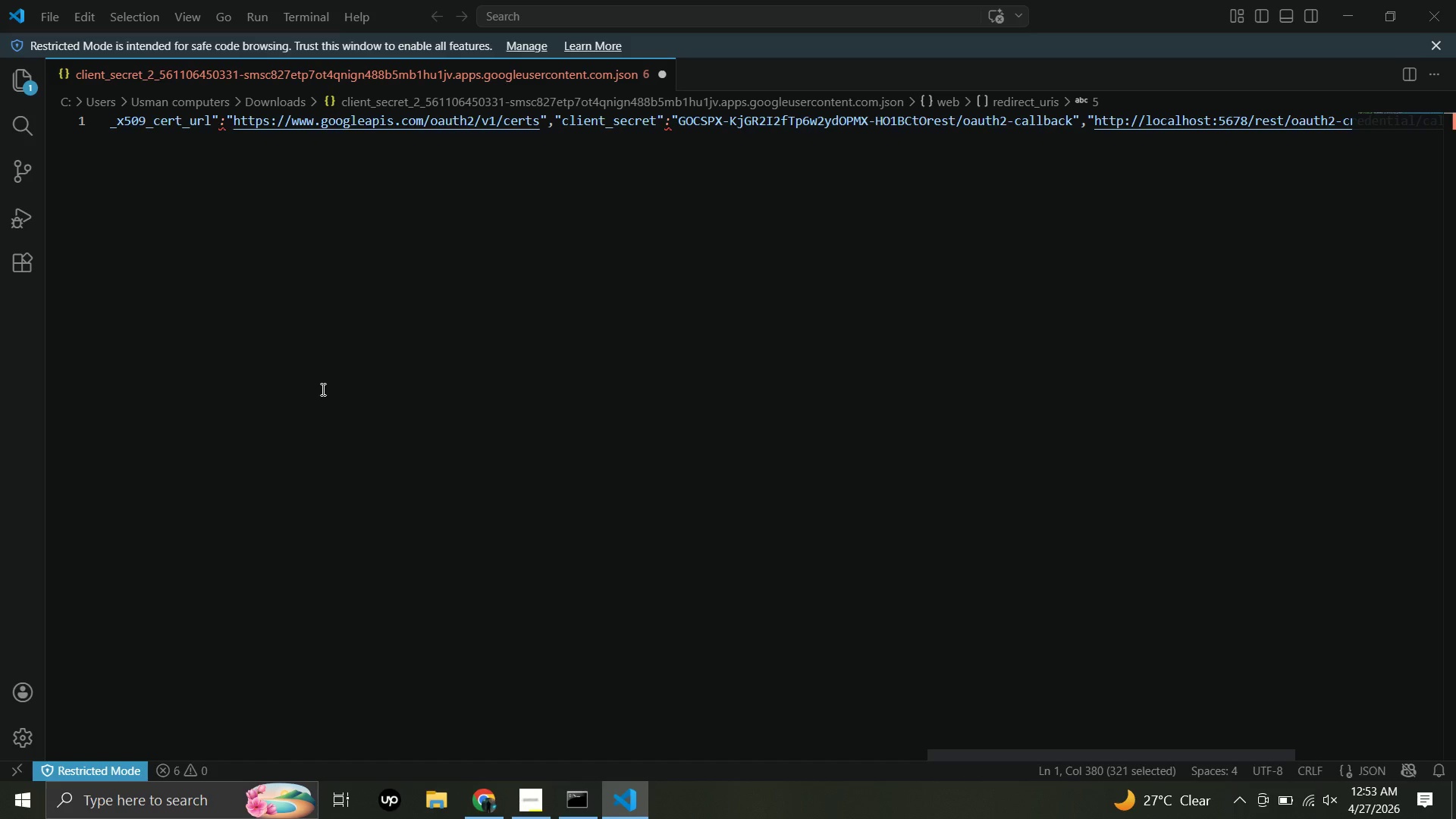 
hold_key(key=ArrowLeft, duration=1.5)
 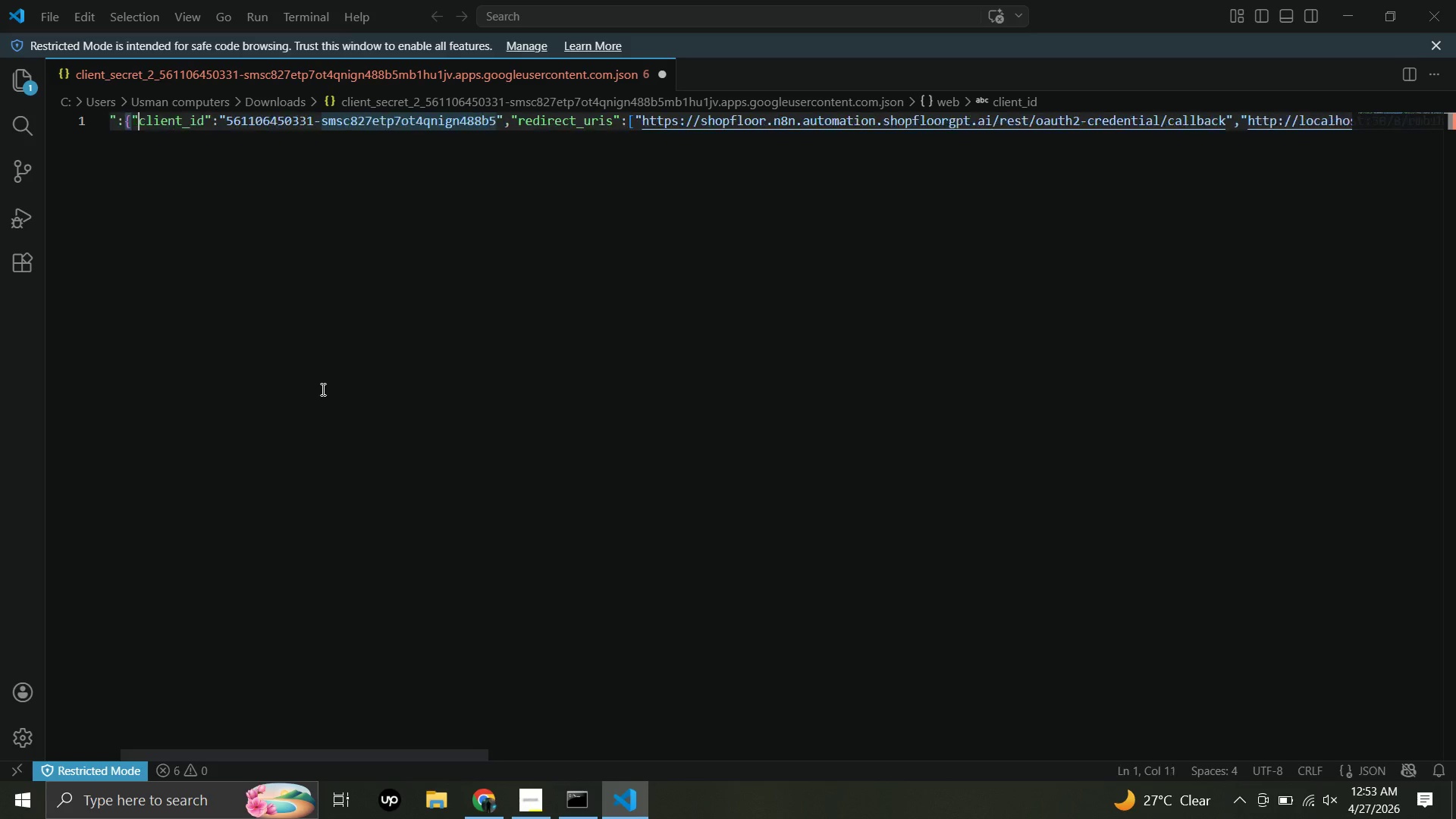 
hold_key(key=ArrowLeft, duration=1.25)
 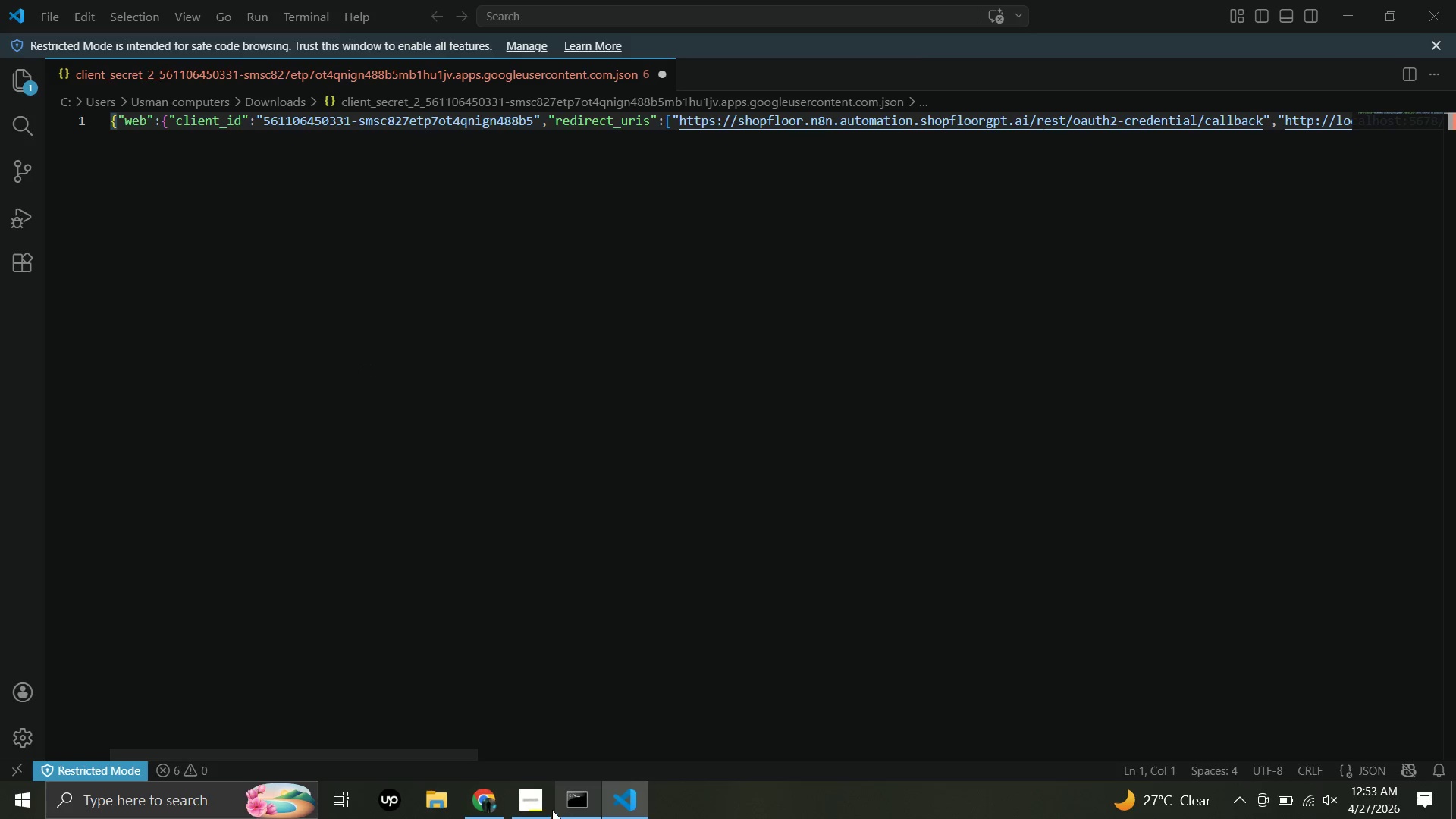 
left_click([535, 799])